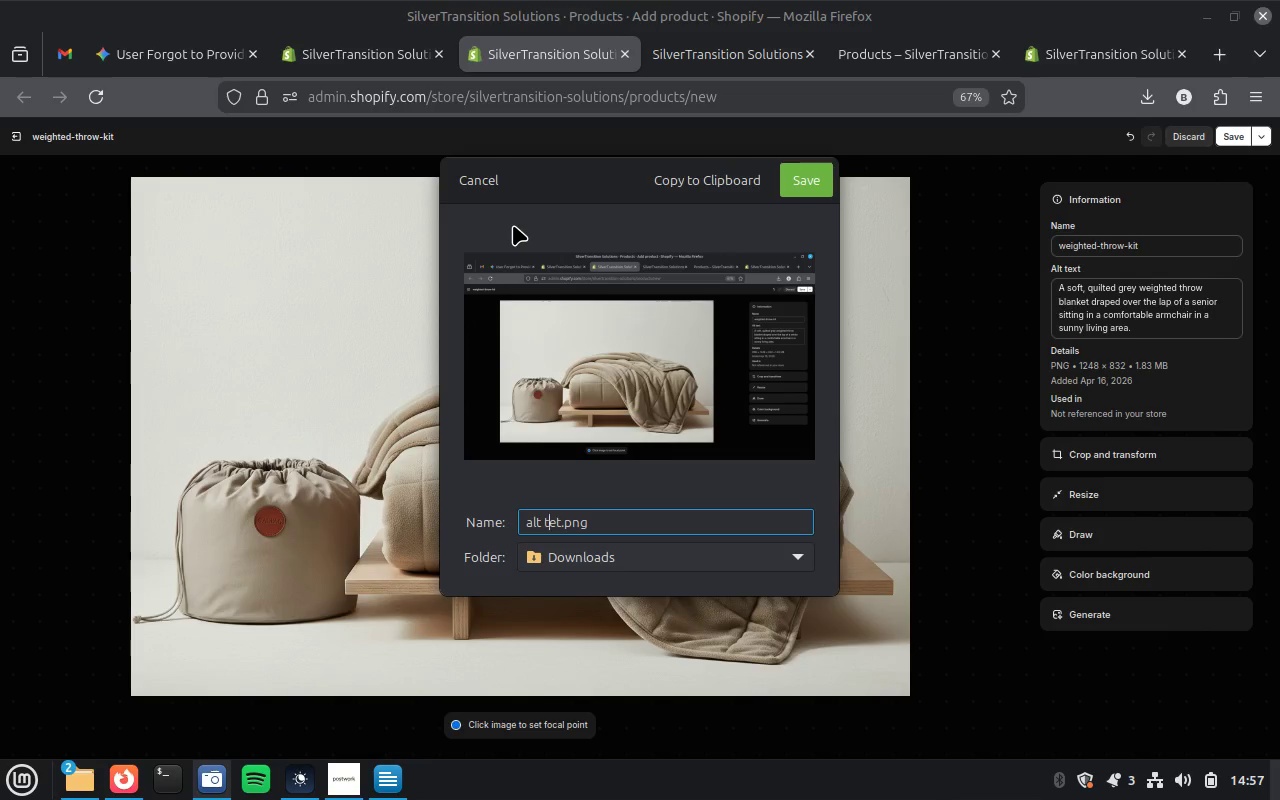 
key(ArrowLeft)
 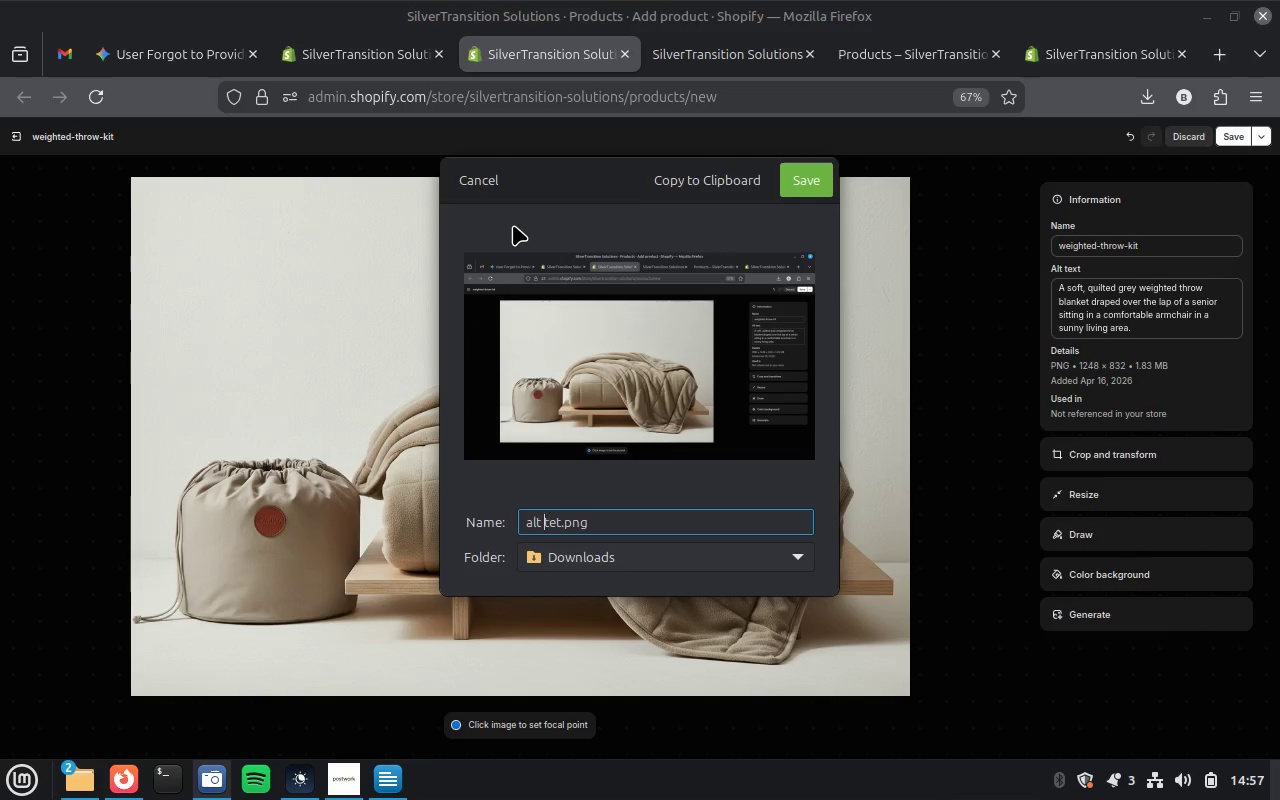 
key(ArrowLeft)
 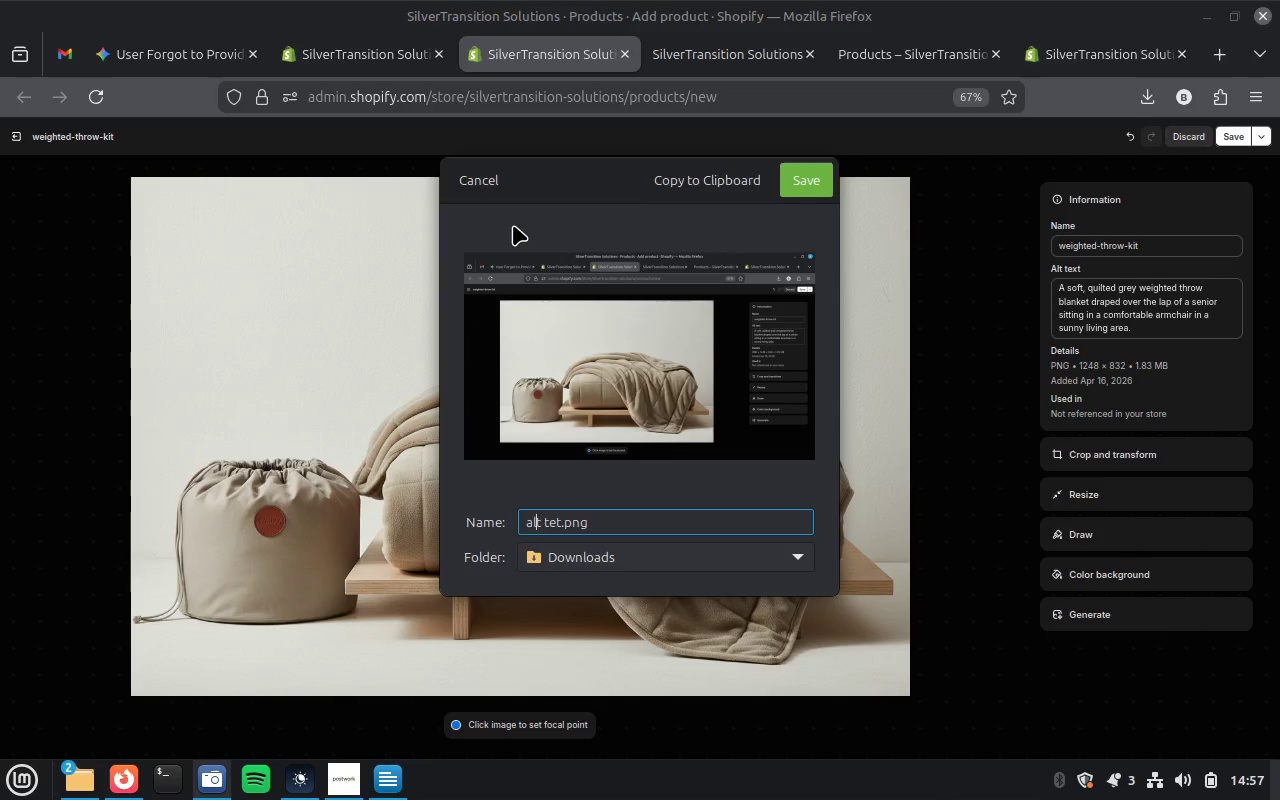 
key(ArrowLeft)
 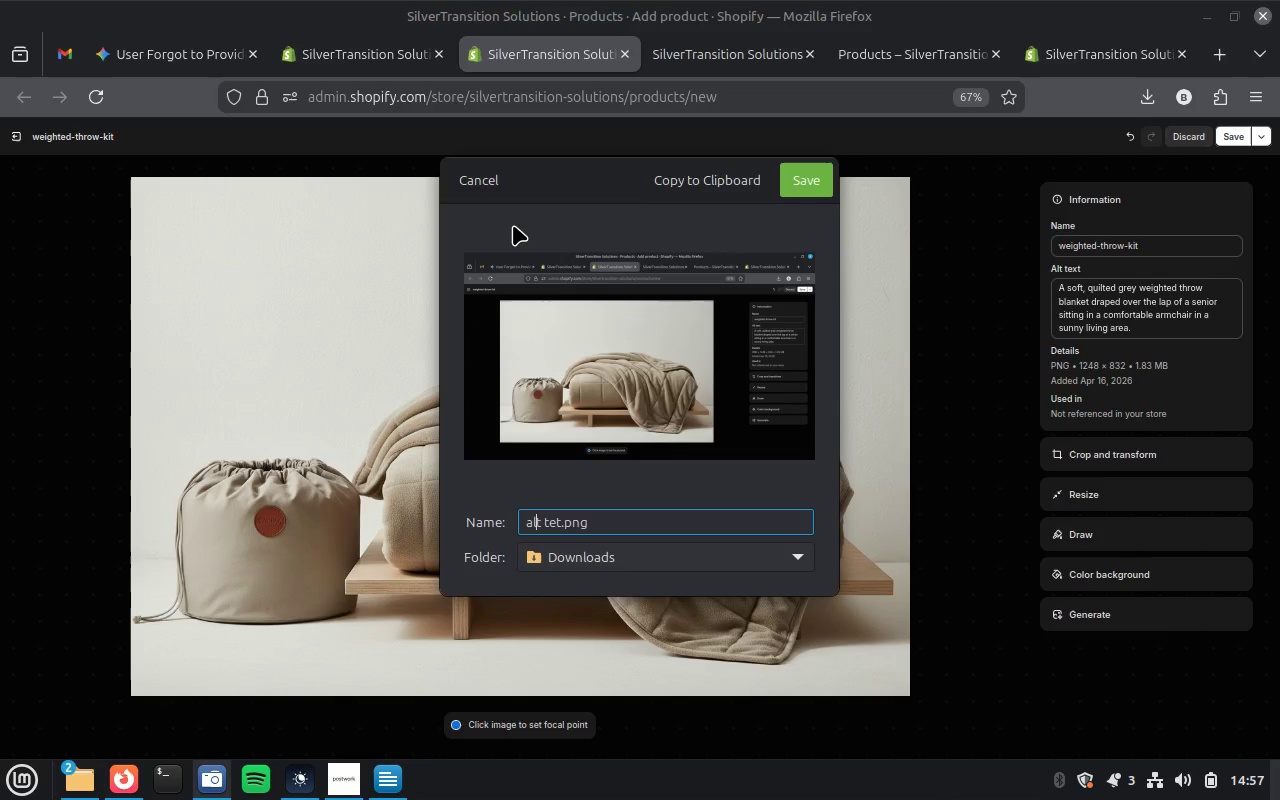 
key(ArrowLeft)
 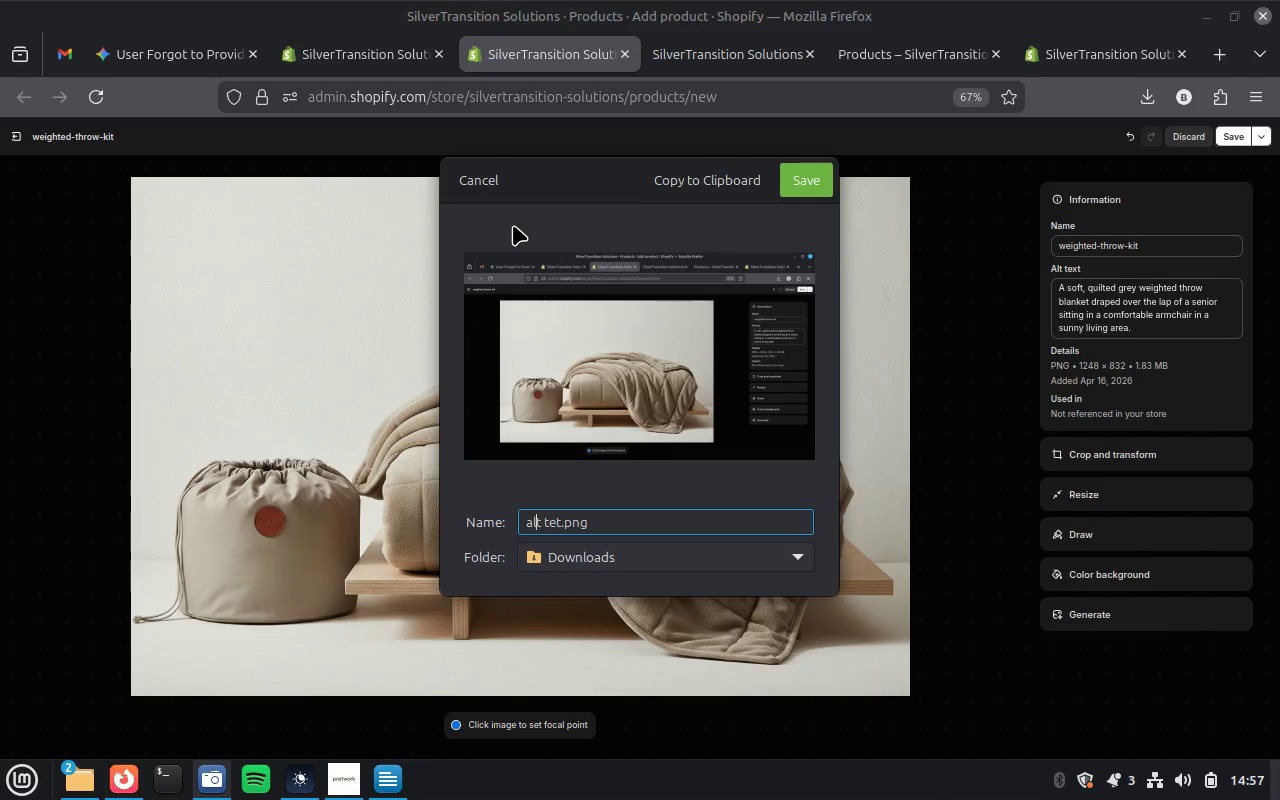 
key(ArrowLeft)
 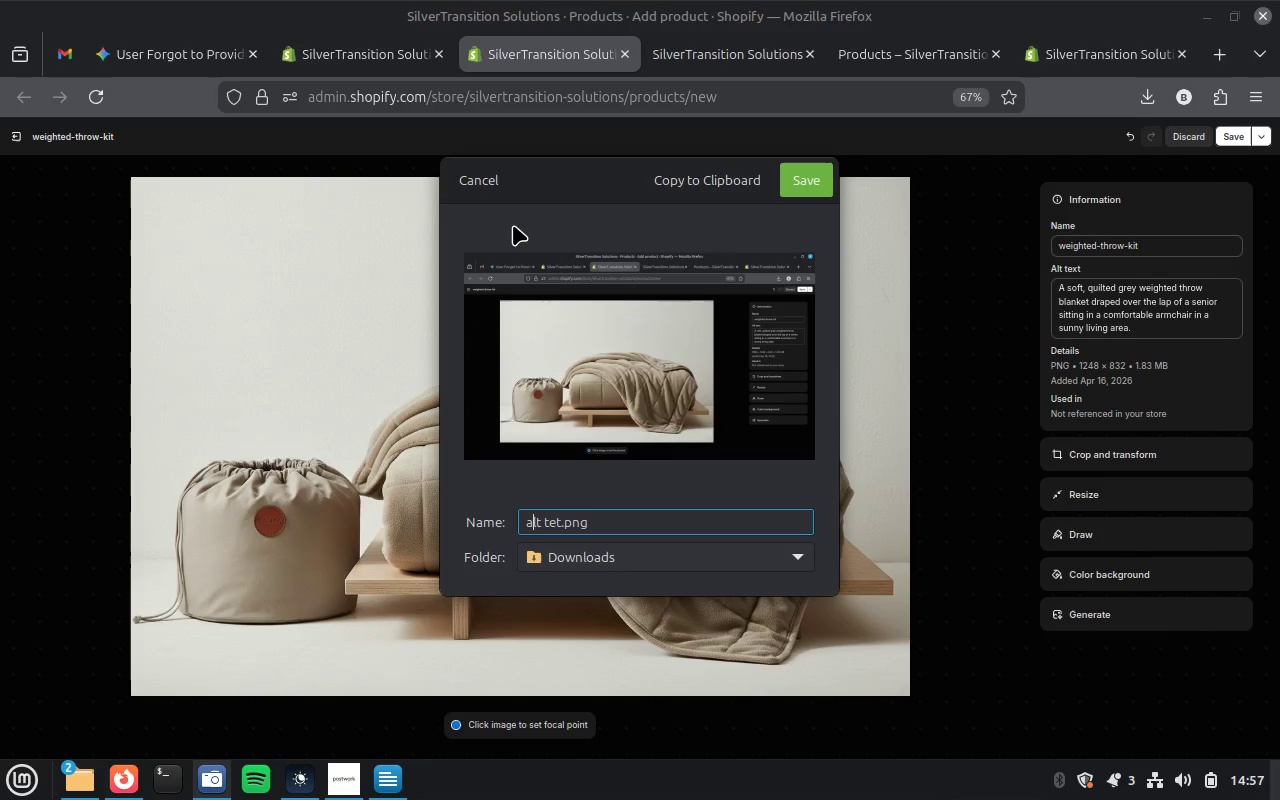 
key(Backspace)
 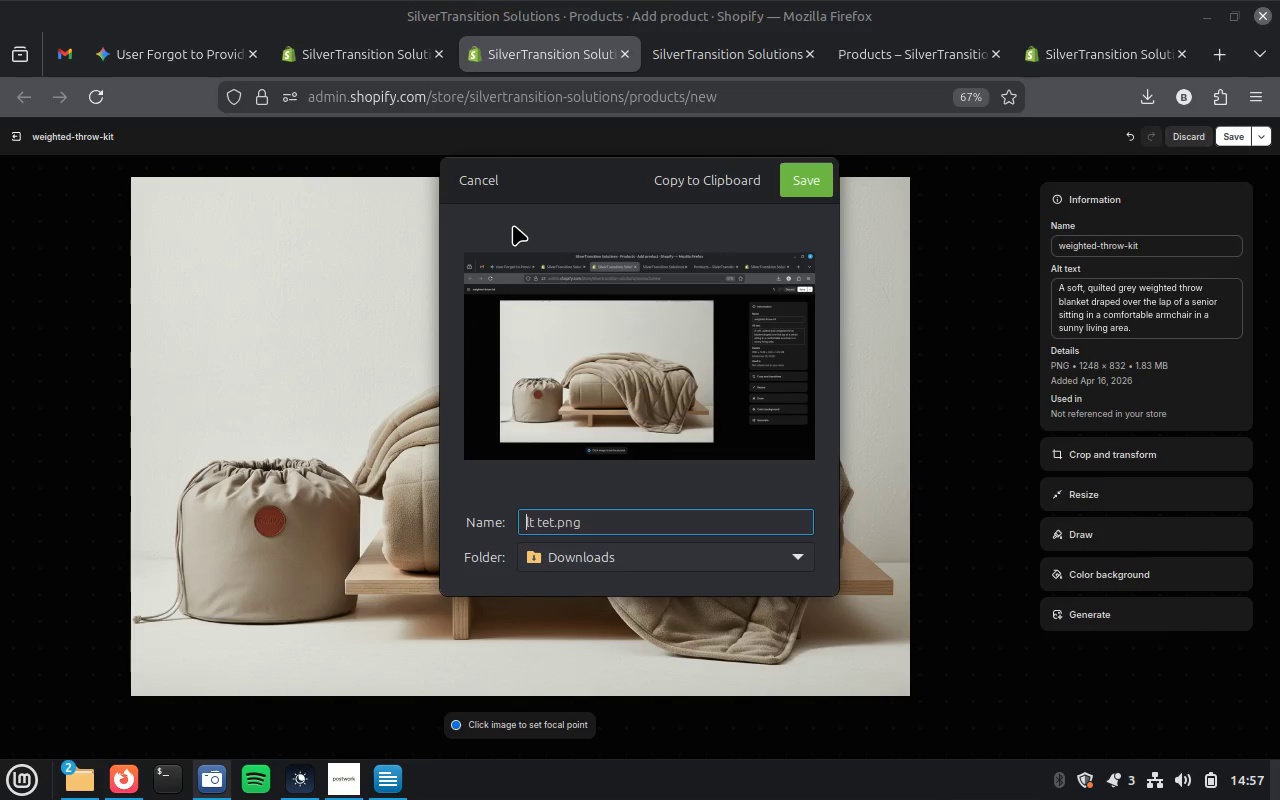 
key(Shift+A)
 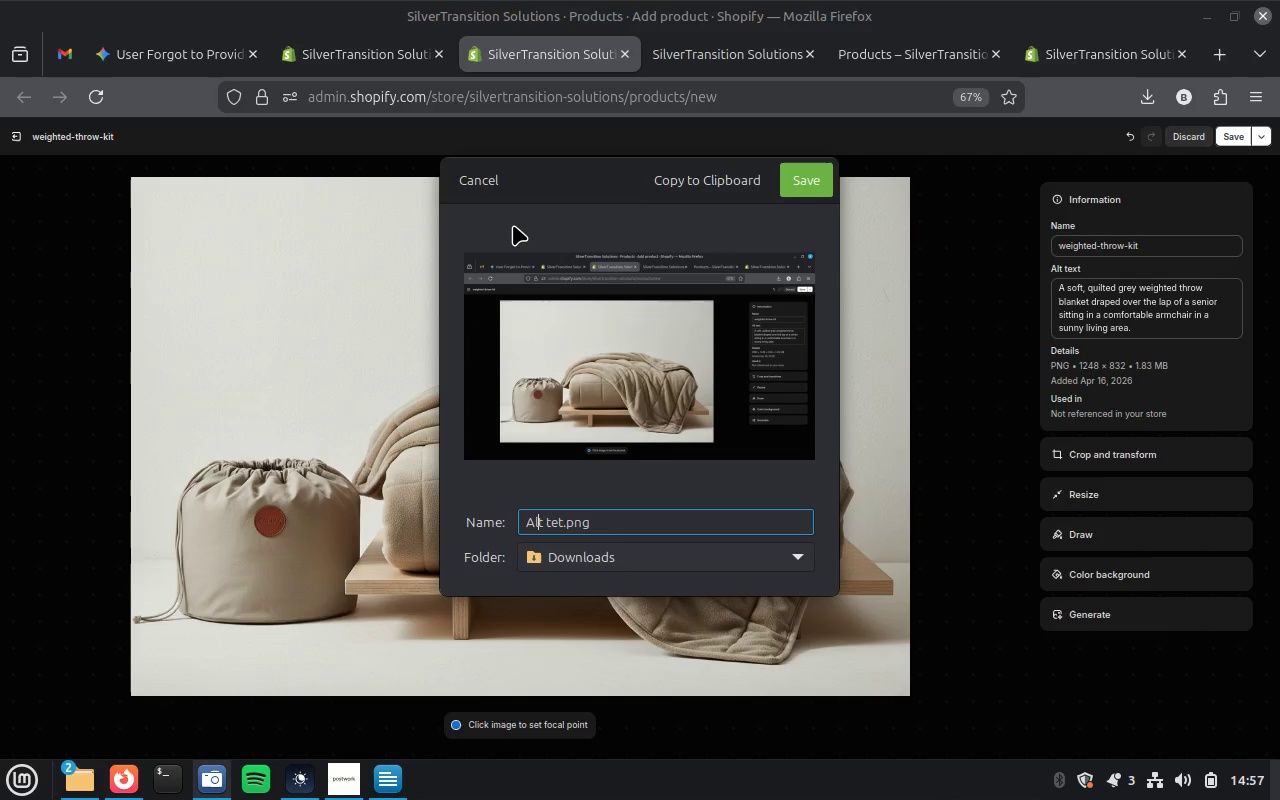 
key(ArrowRight)
 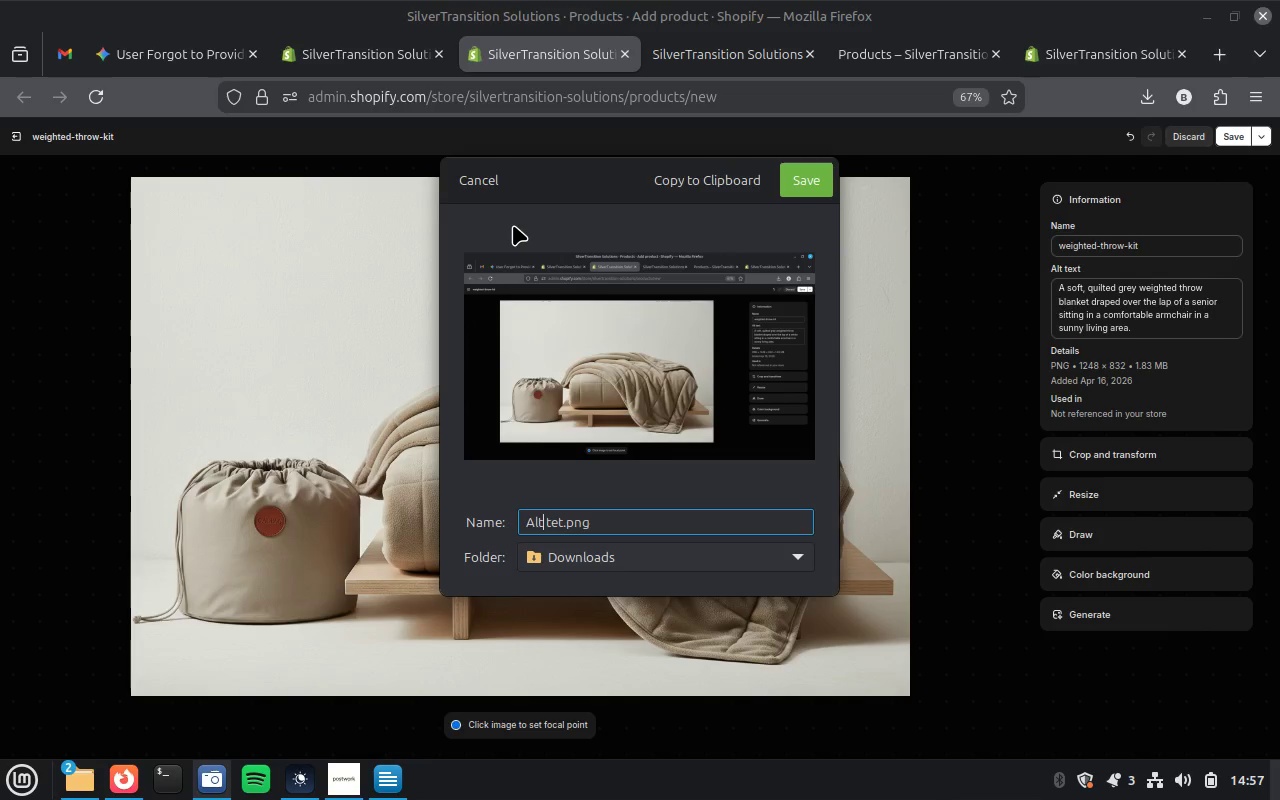 
key(ArrowRight)
 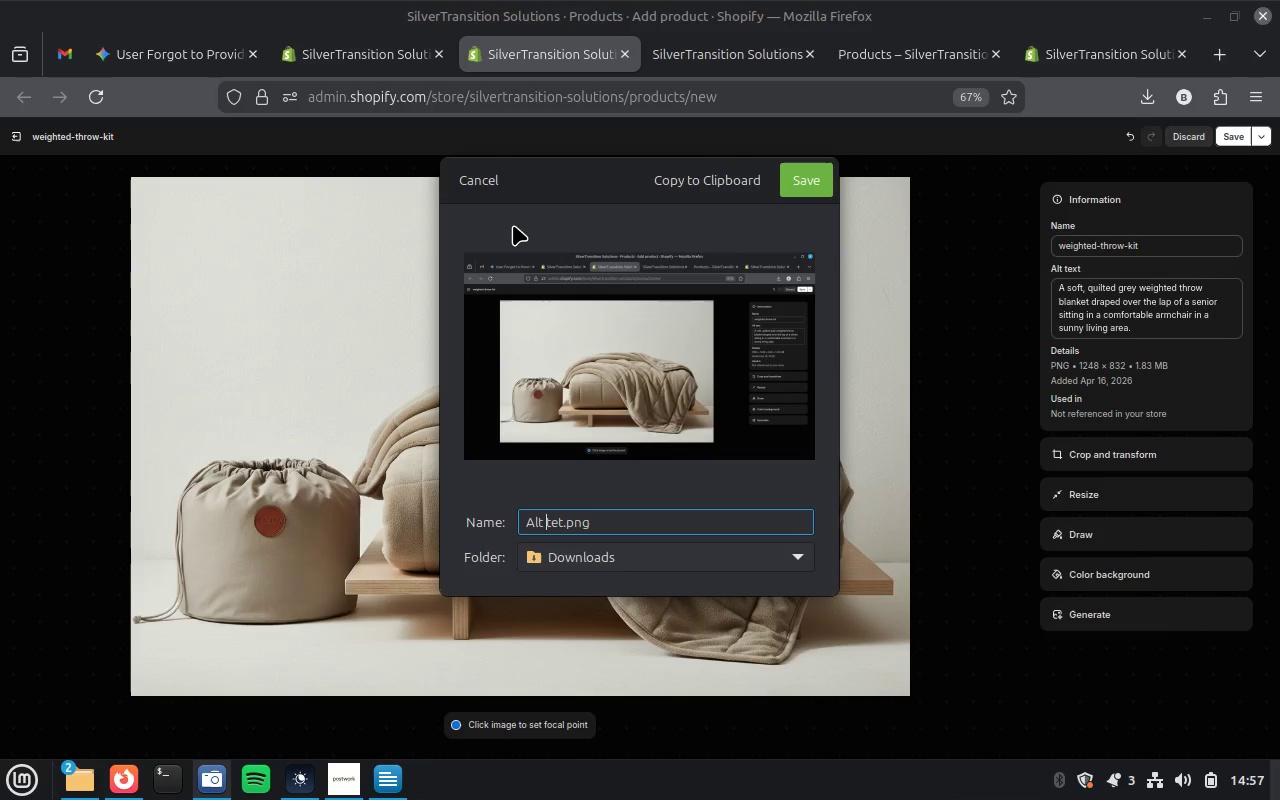 
key(ArrowRight)
 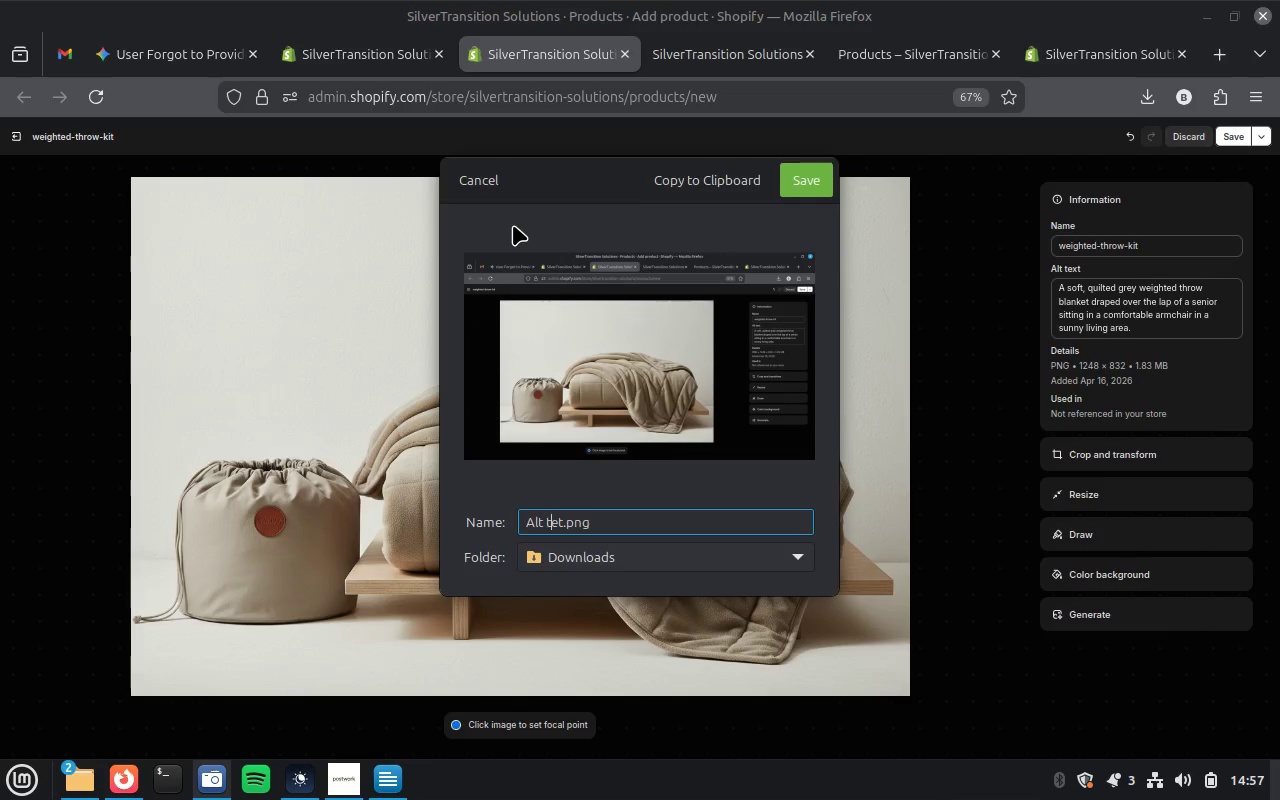 
key(ArrowRight)
 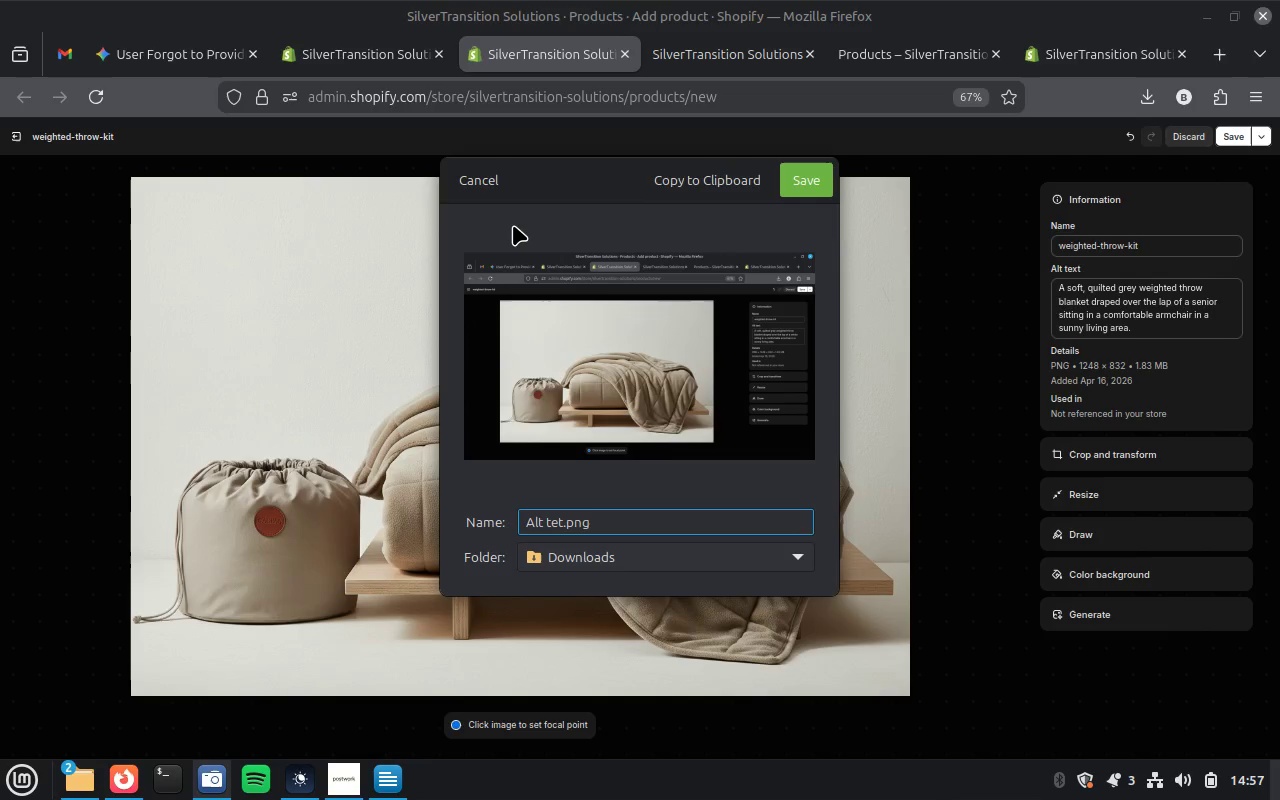 
key(ArrowRight)
 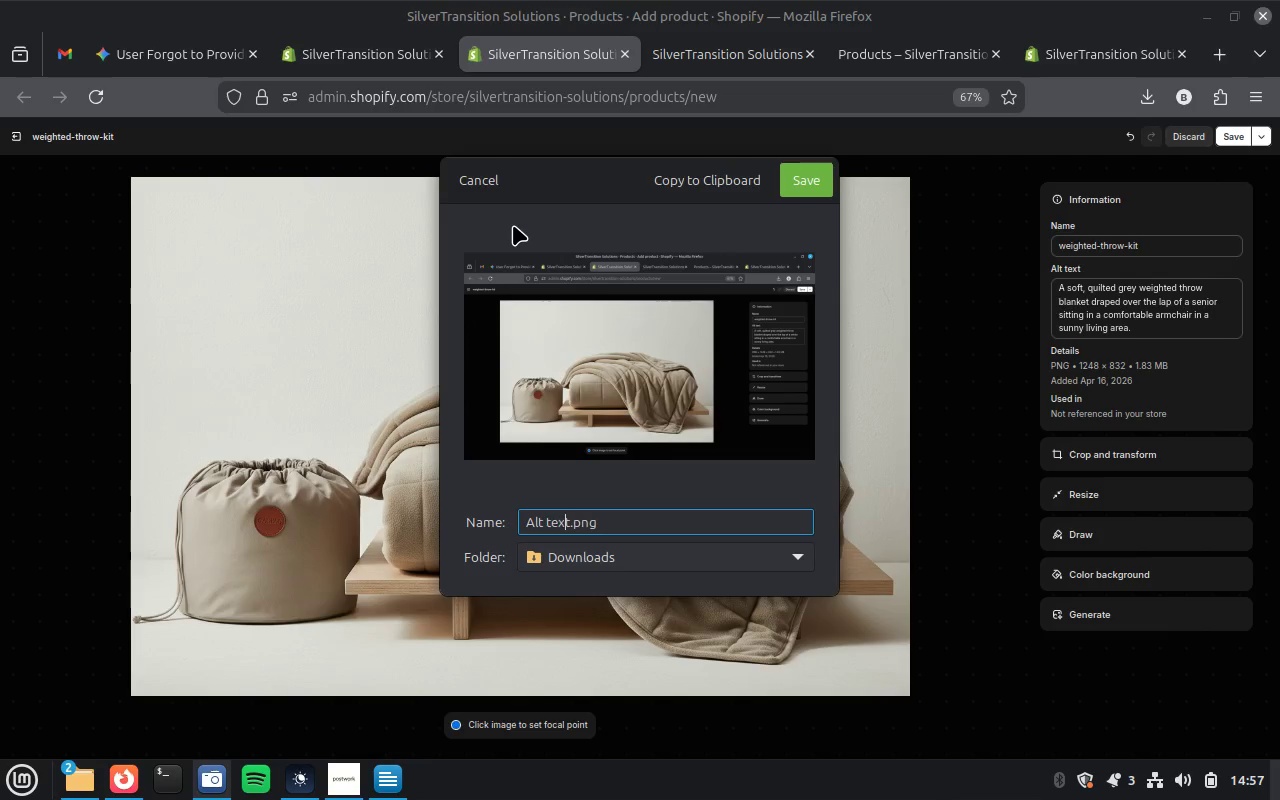 
key(X)
 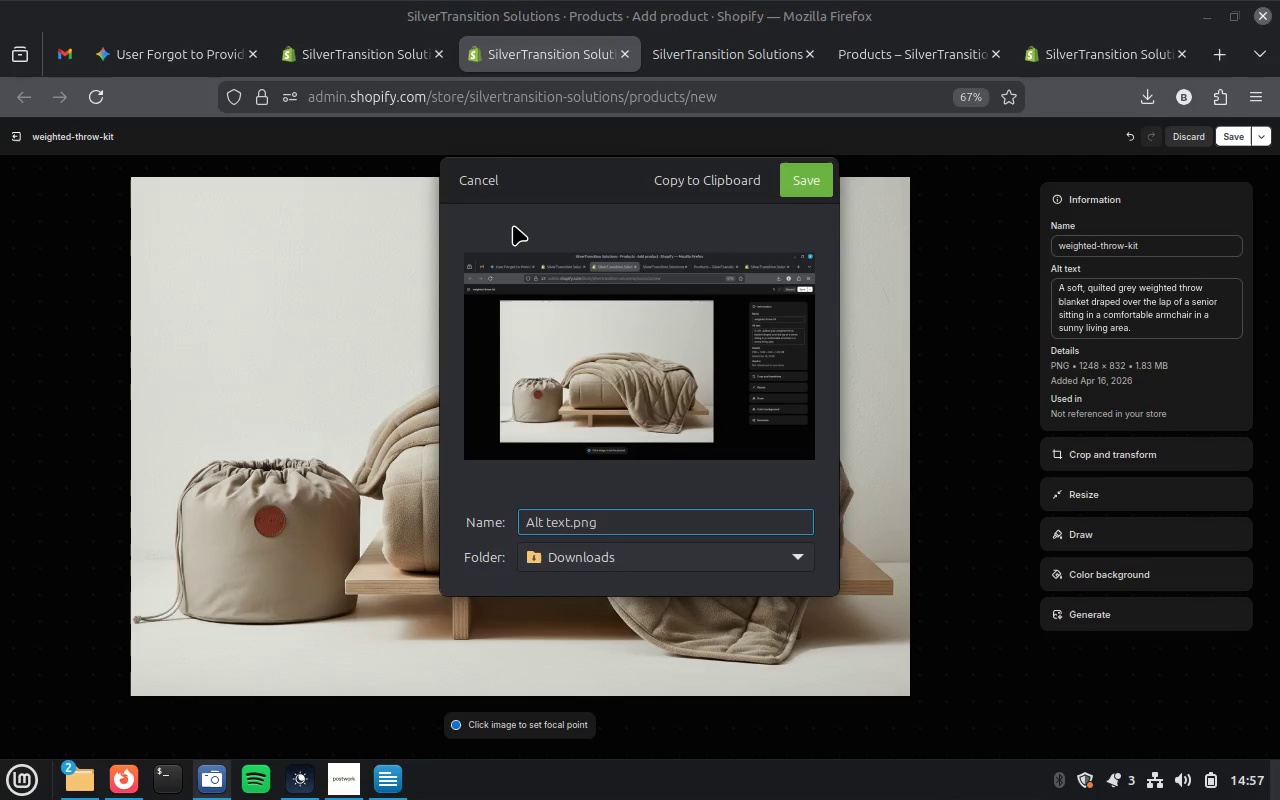 
key(Enter)
 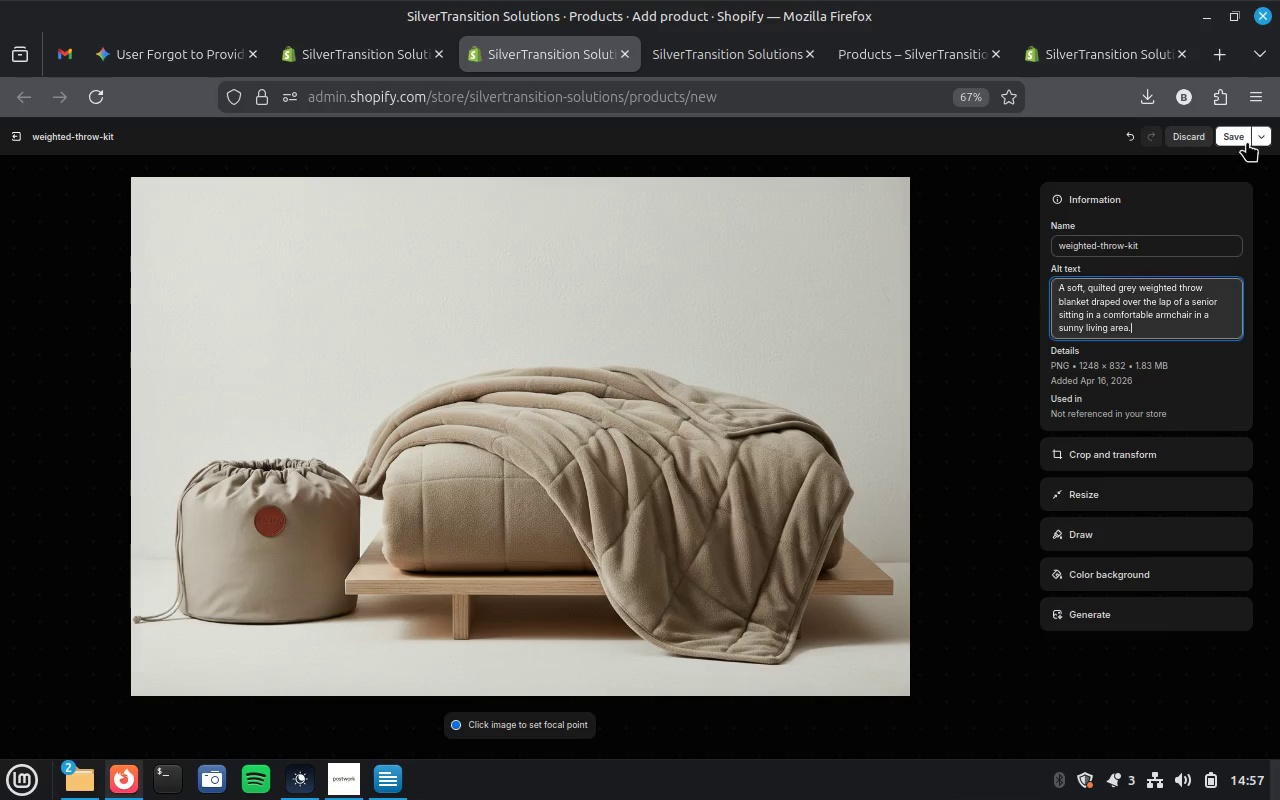 
left_click([1234, 130])
 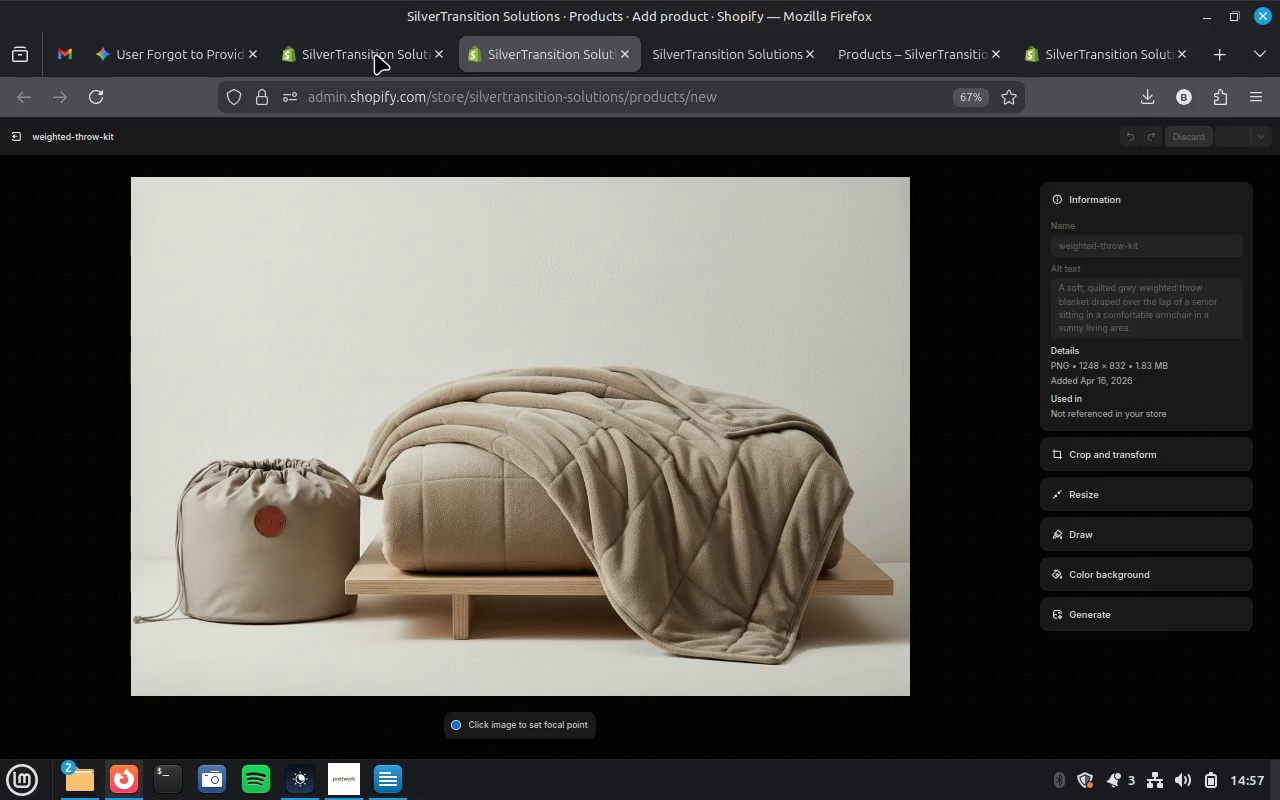 
left_click([375, 54])
 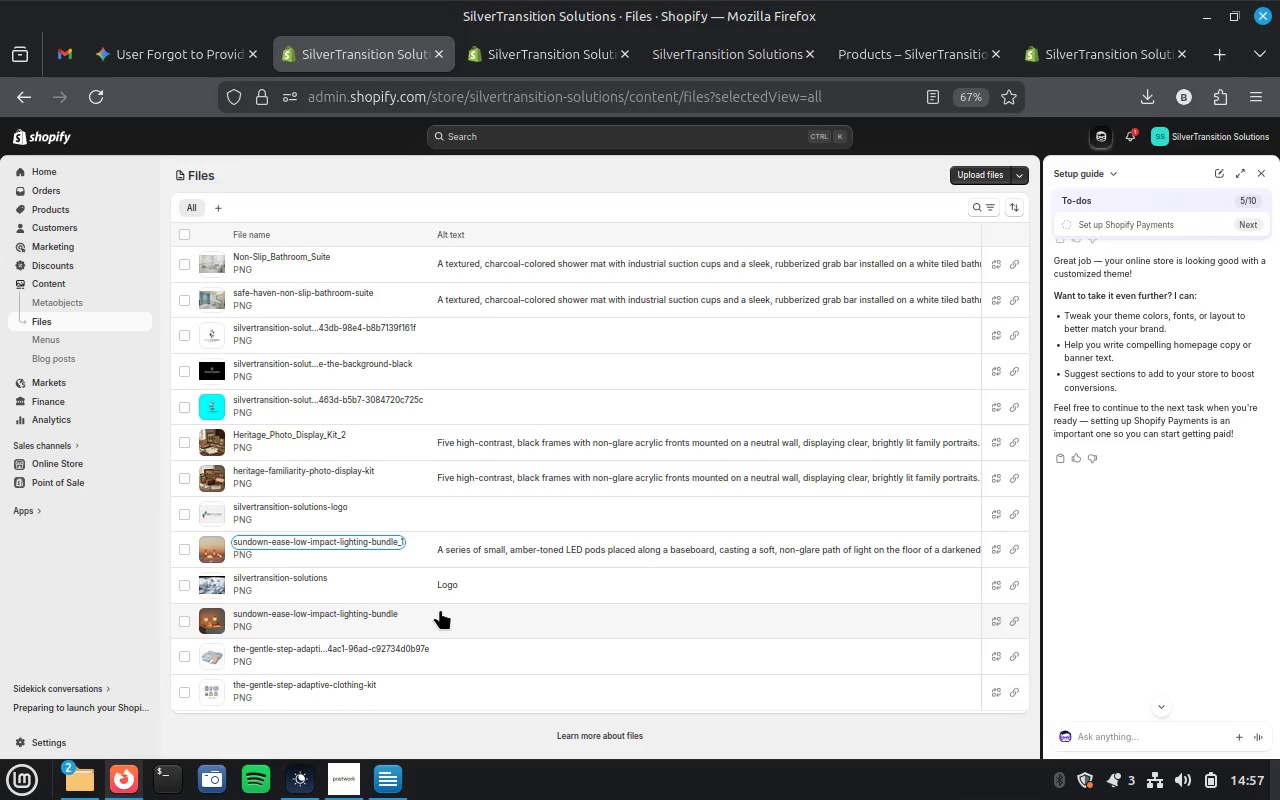 
wait(6.83)
 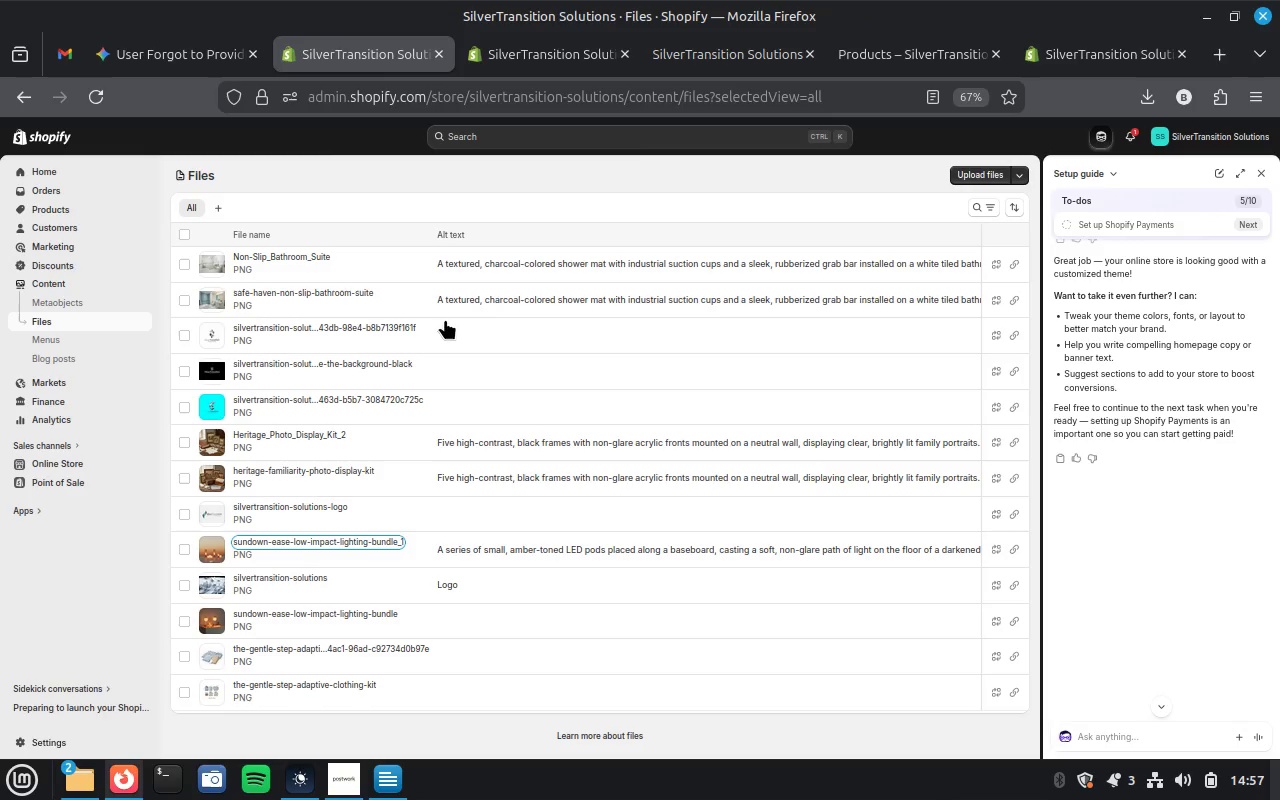 
left_click([337, 610])
 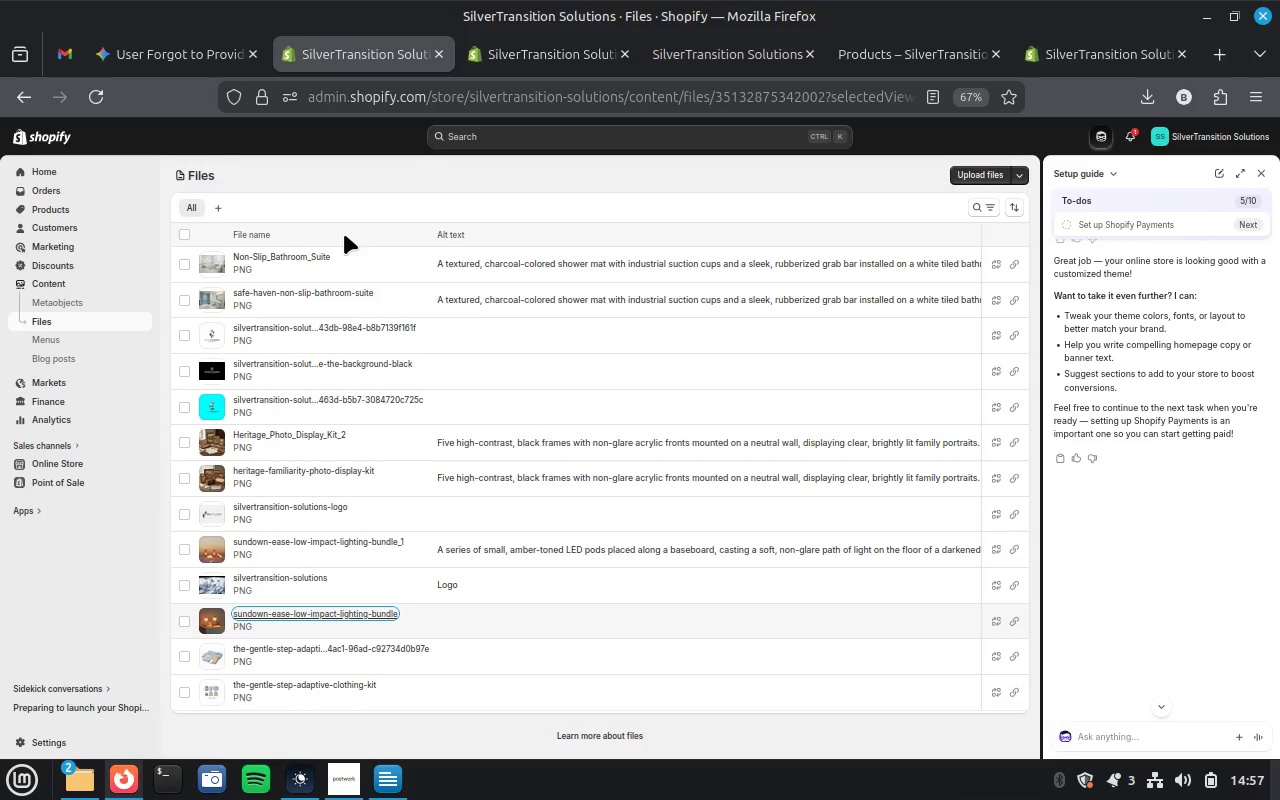 
left_click([178, 57])
 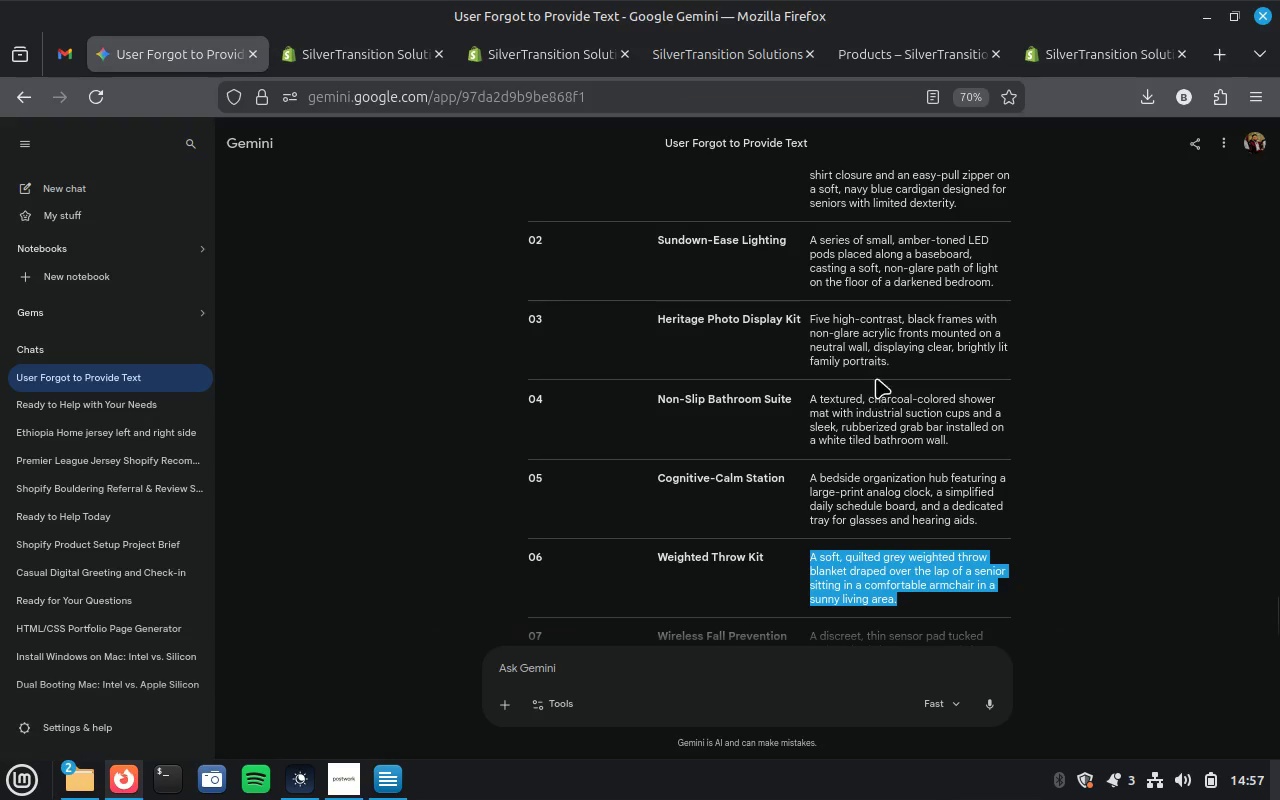 
double_click([875, 248])
 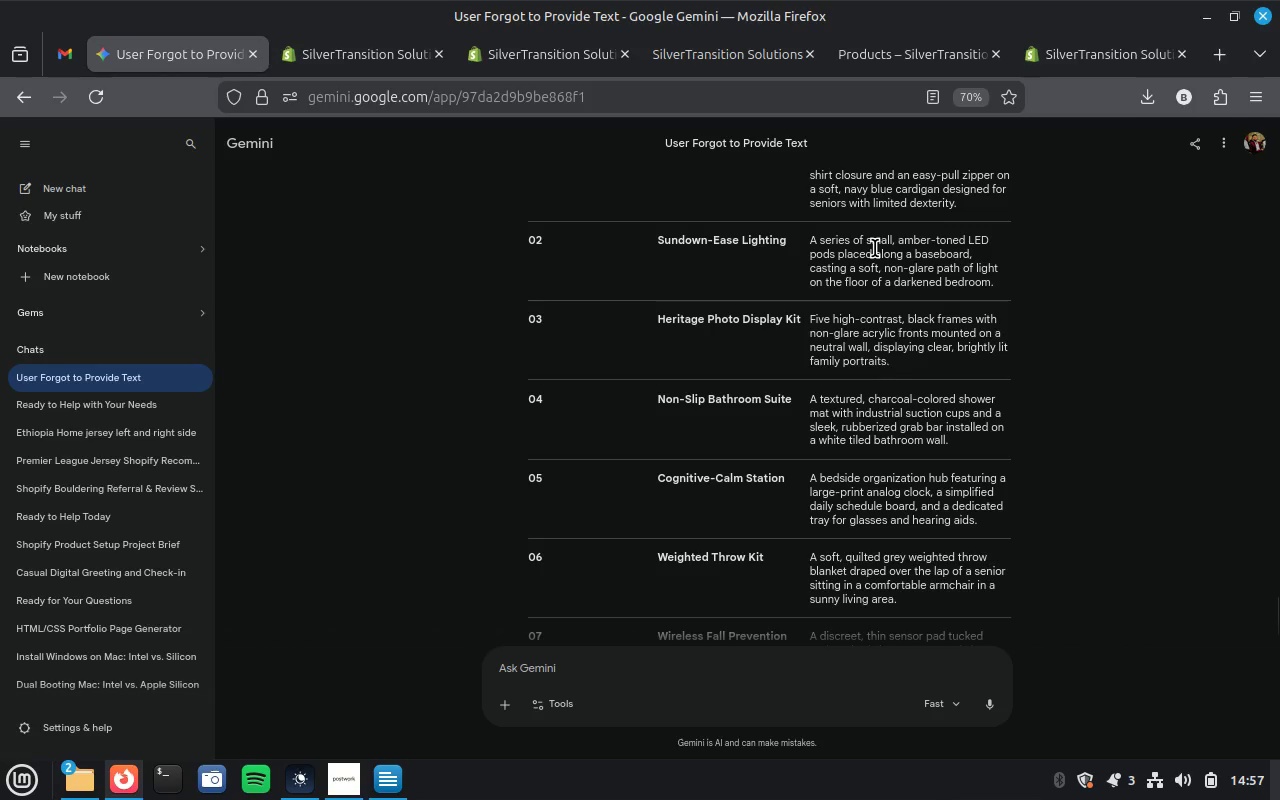 
triple_click([875, 248])
 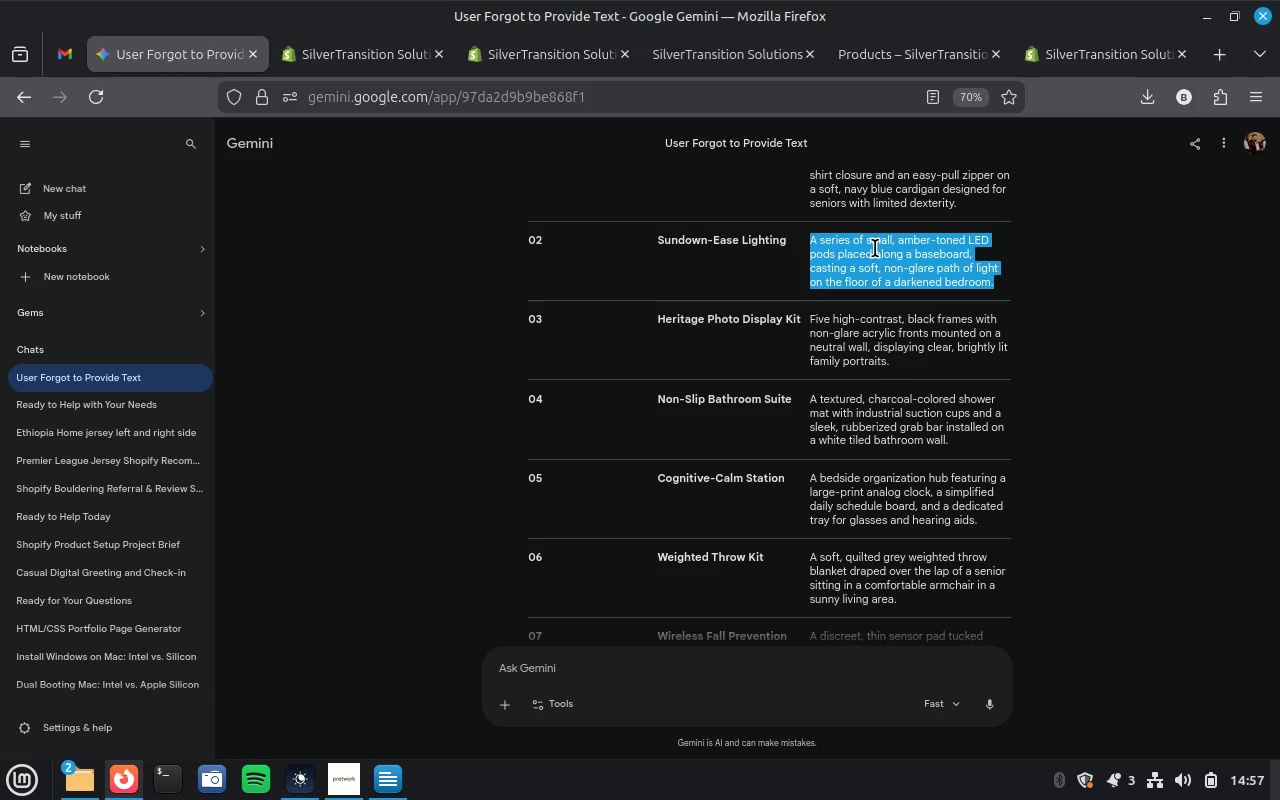 
key(Control+C)
 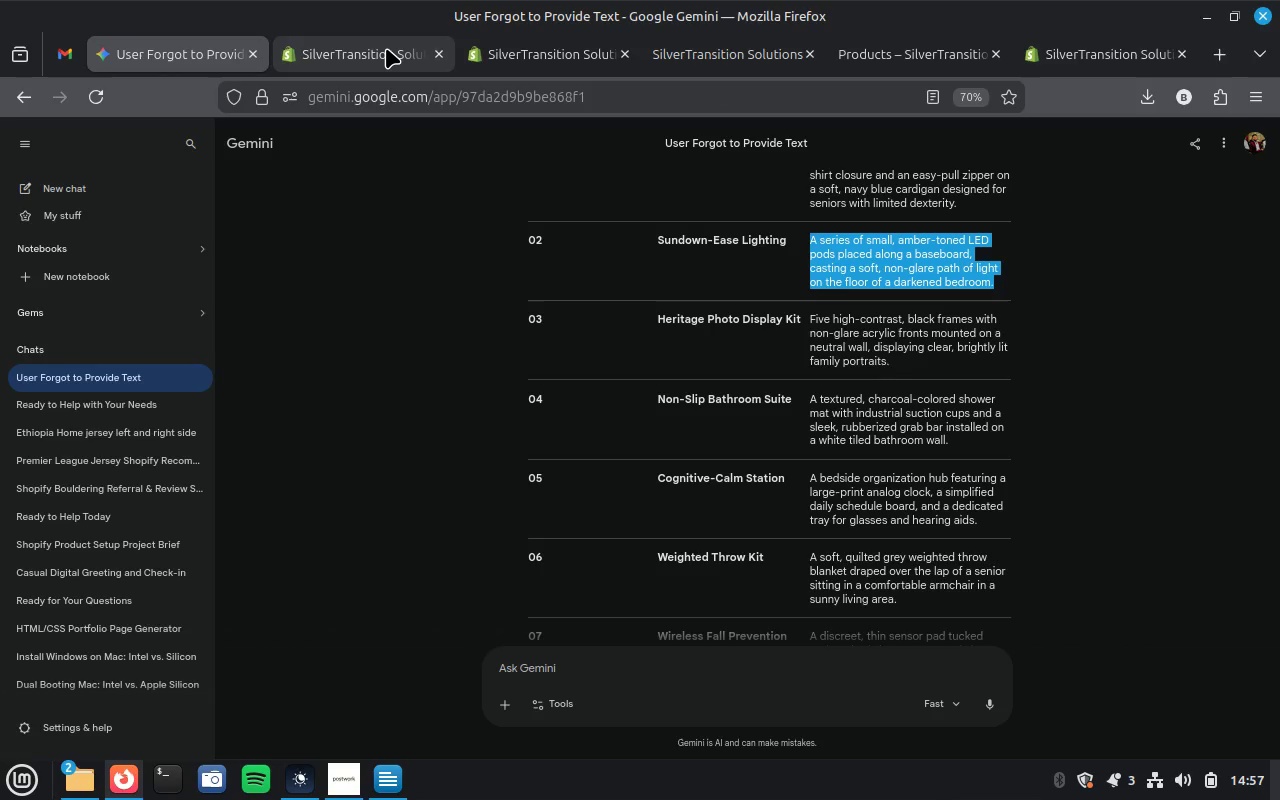 
left_click([386, 48])
 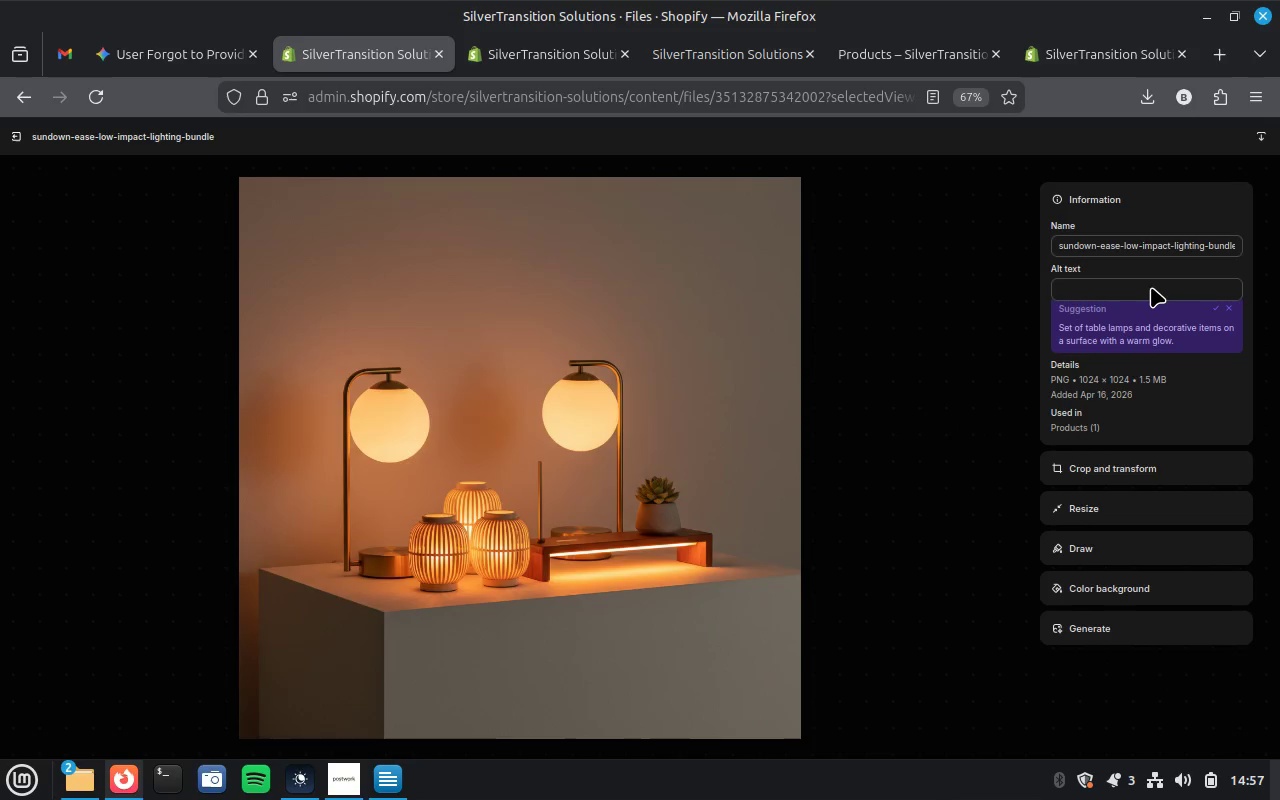 
left_click([1155, 287])
 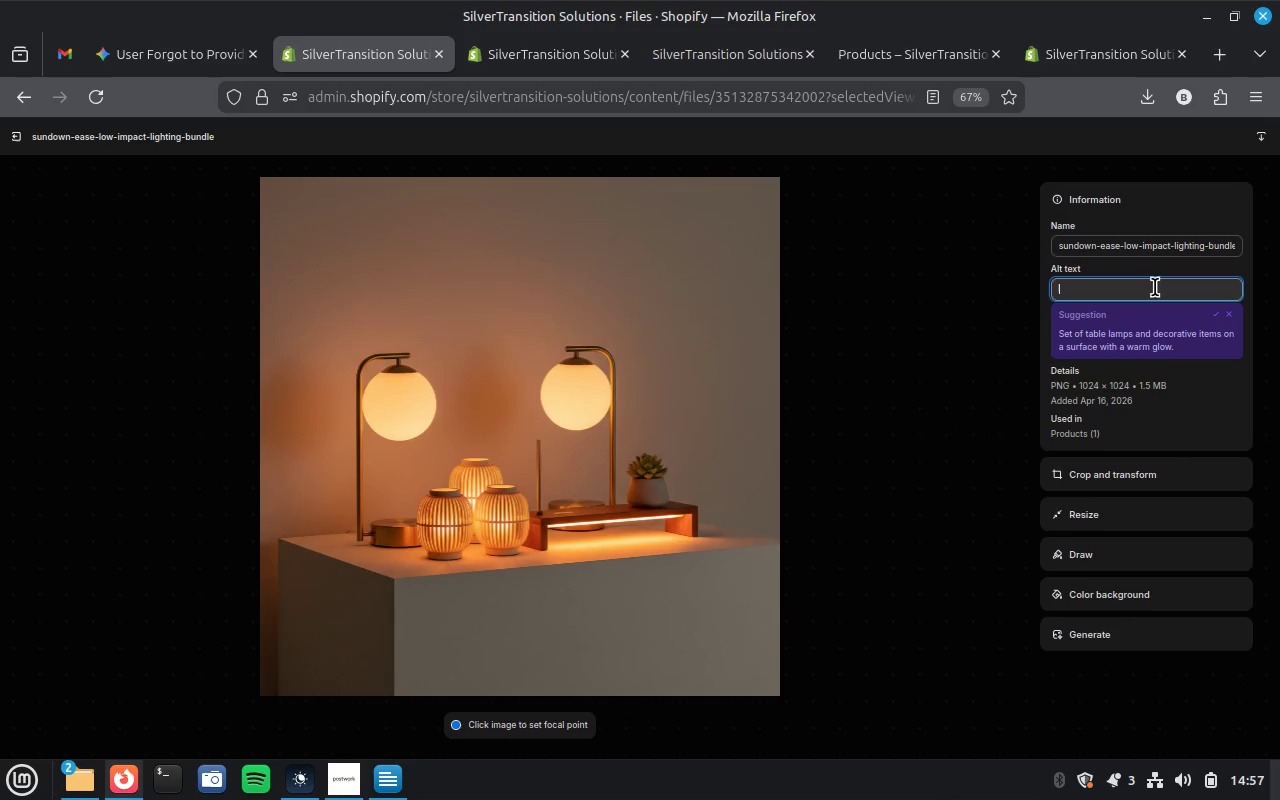 
key(Control+V)
 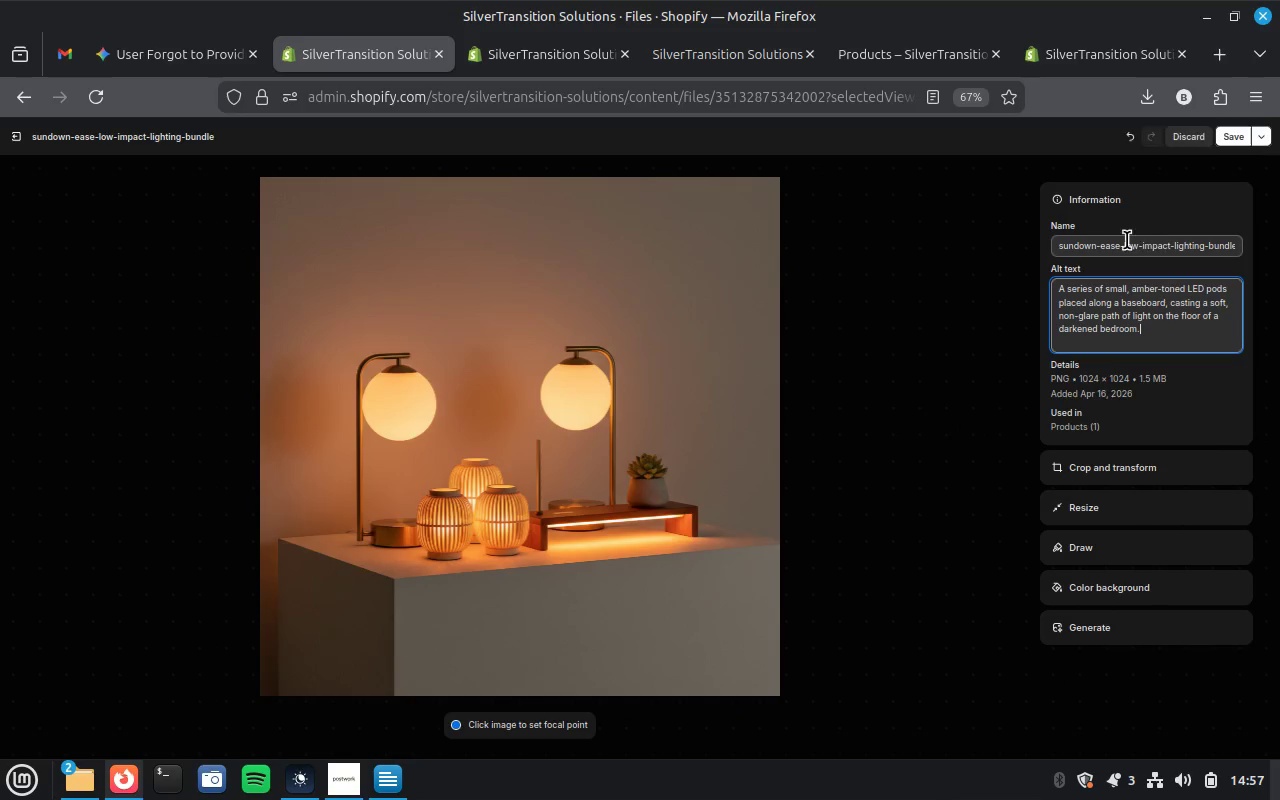 
left_click_drag(start_coordinate=[1115, 240], to_coordinate=[1247, 246])
 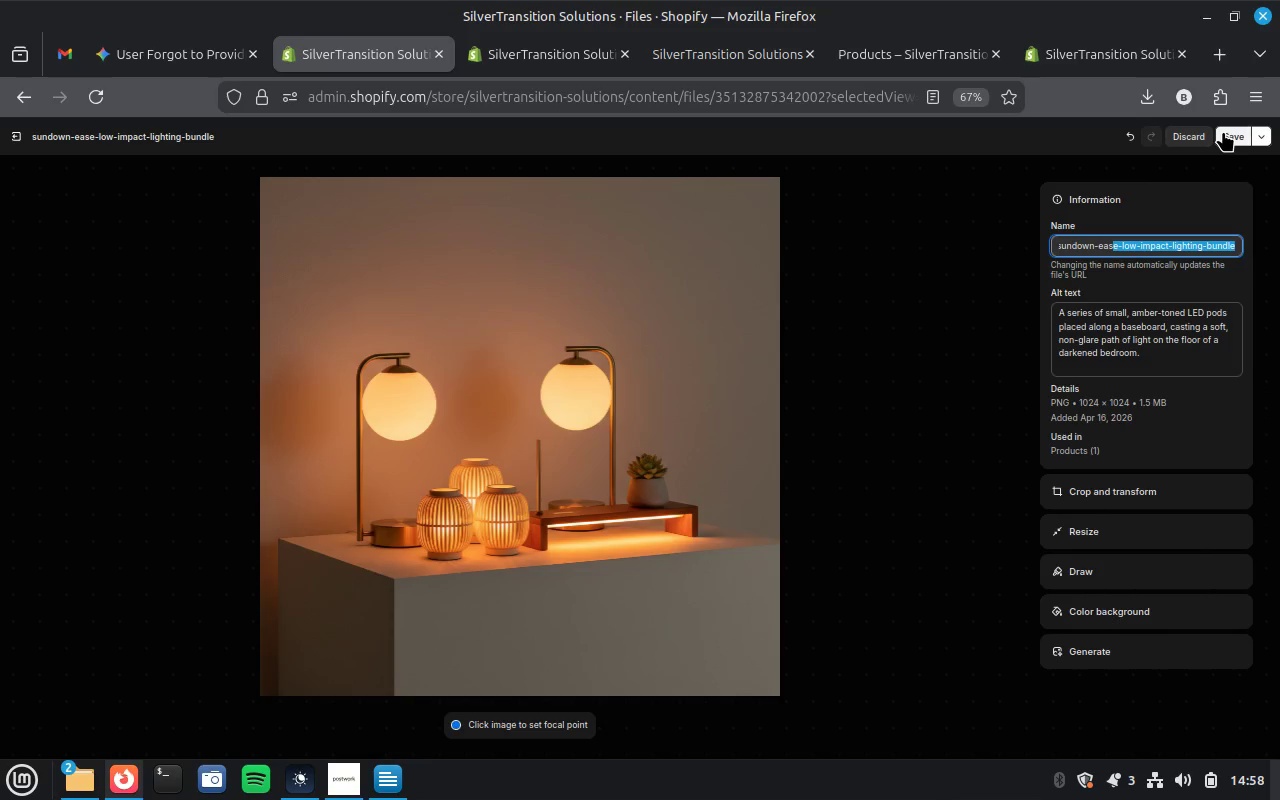 
left_click([1223, 131])
 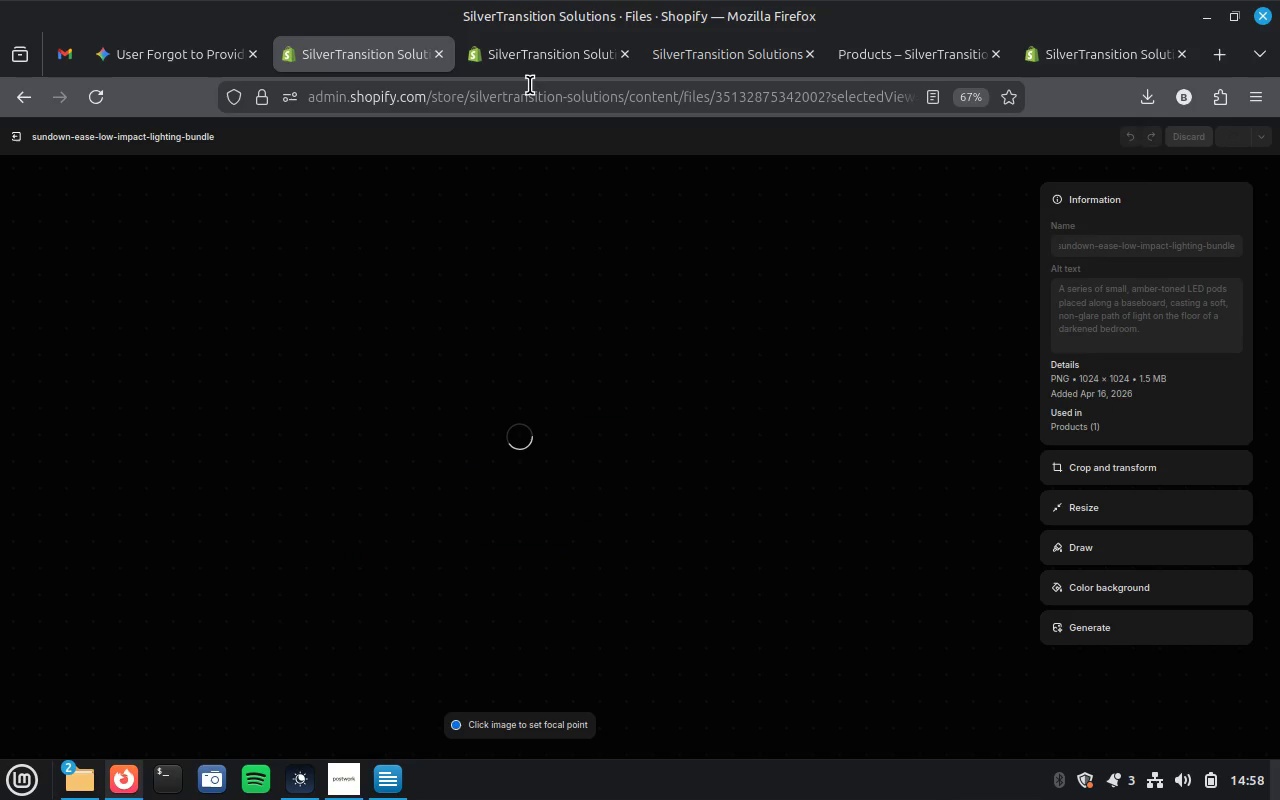 
left_click([527, 53])
 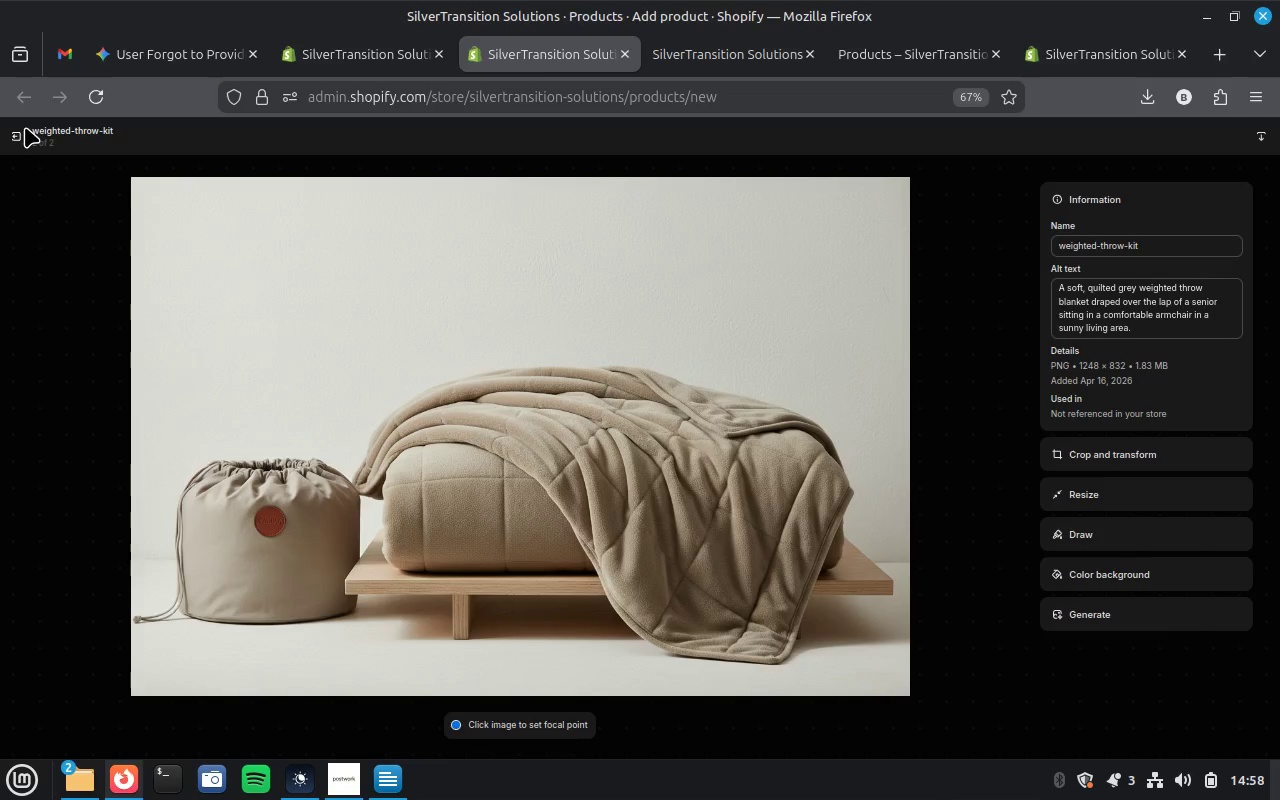 
left_click([15, 132])
 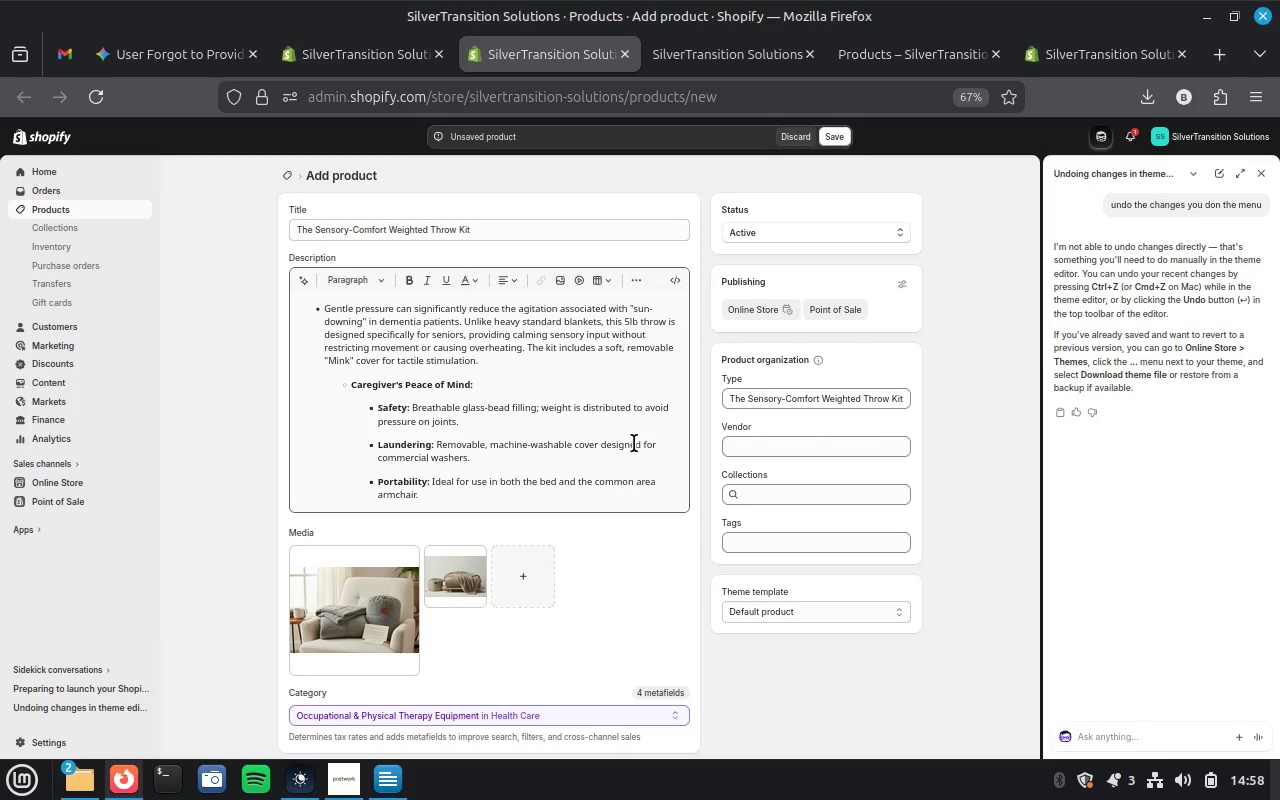 
wait(6.42)
 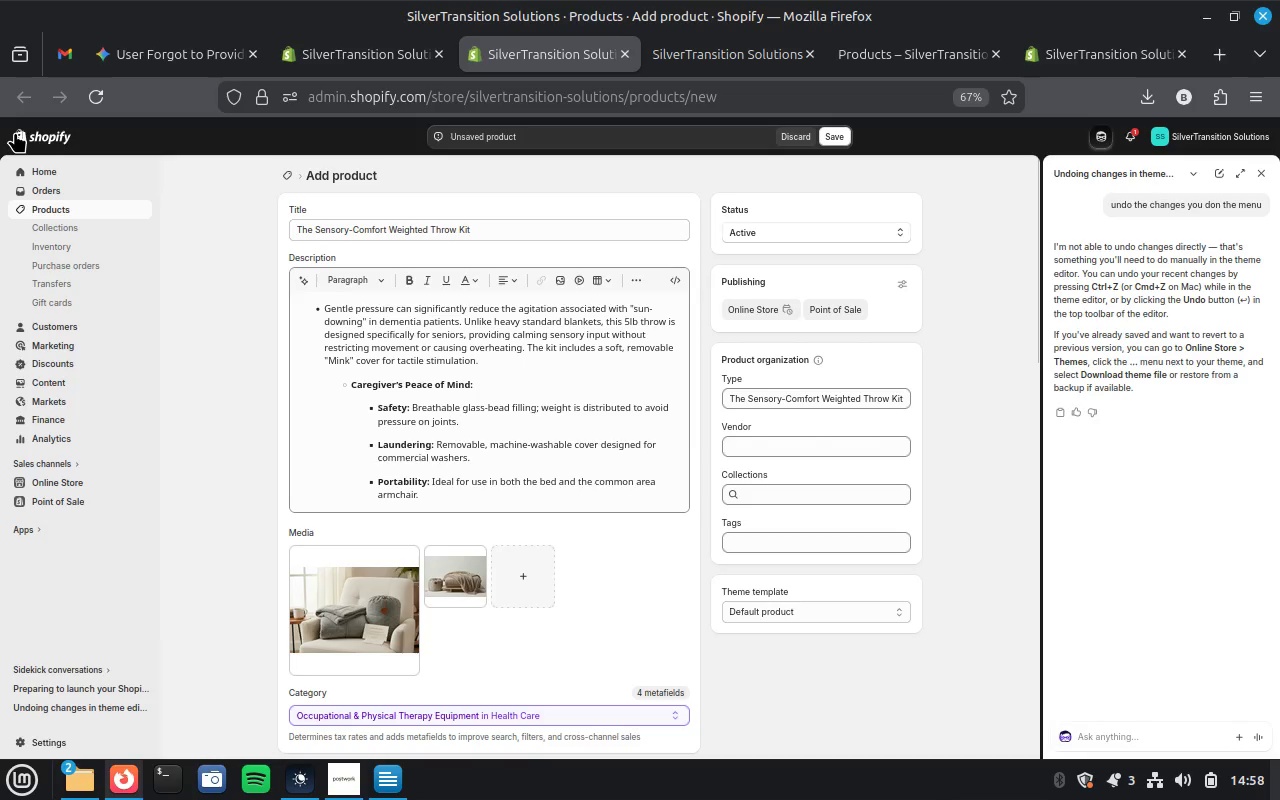 
left_click([791, 443])
 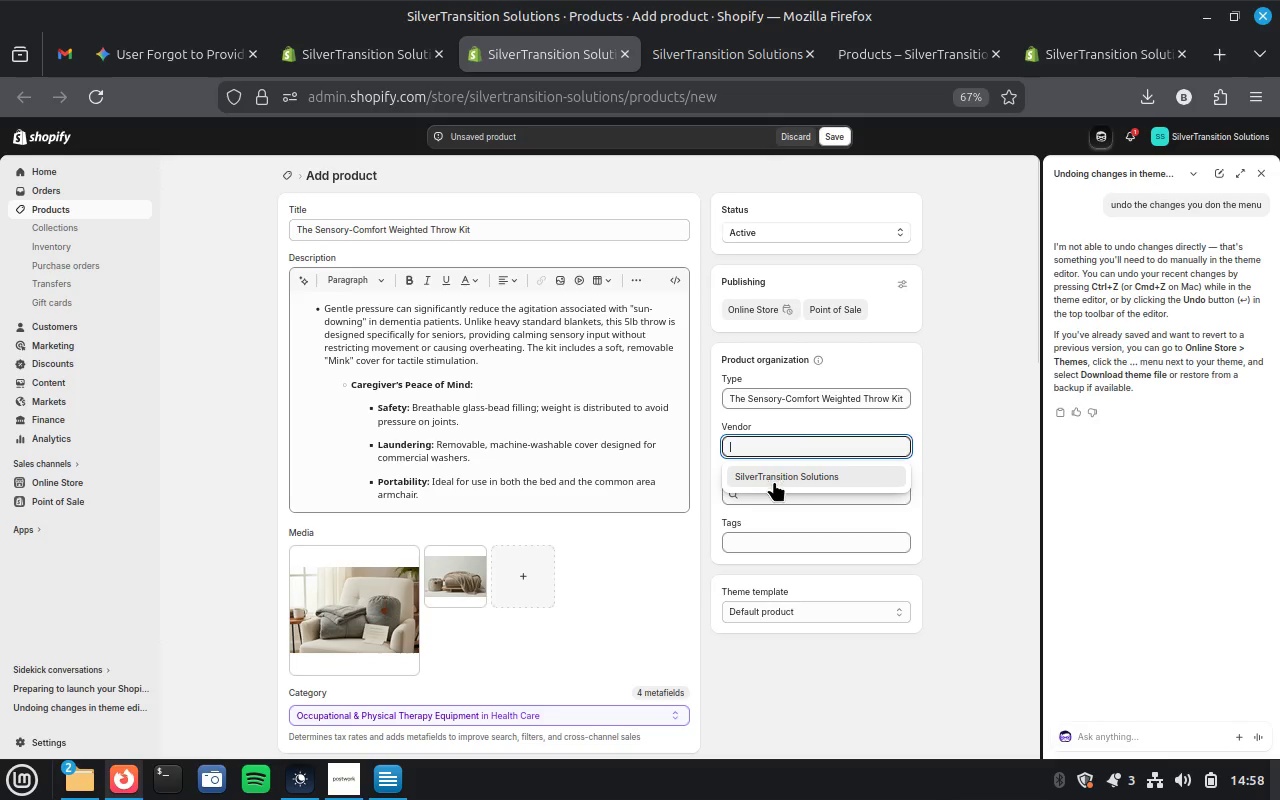 
left_click([774, 481])
 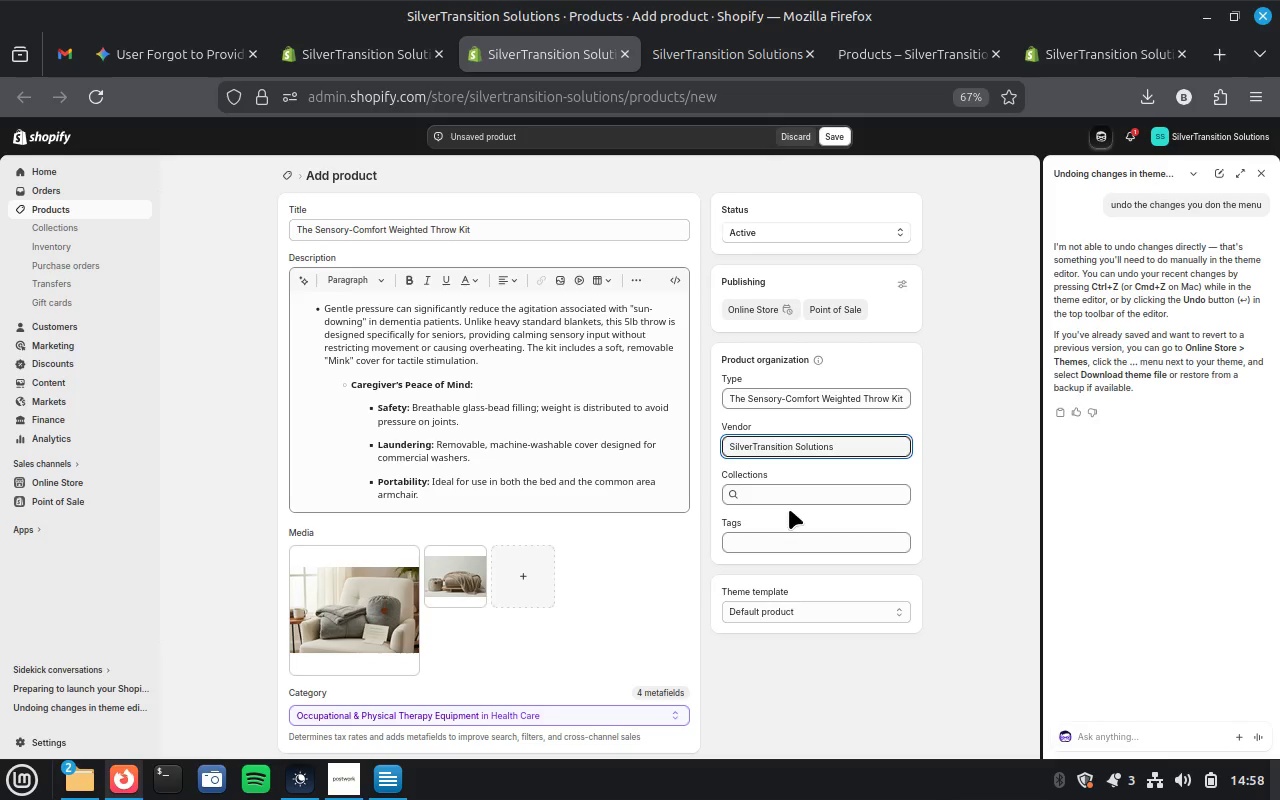 
left_click([792, 502])
 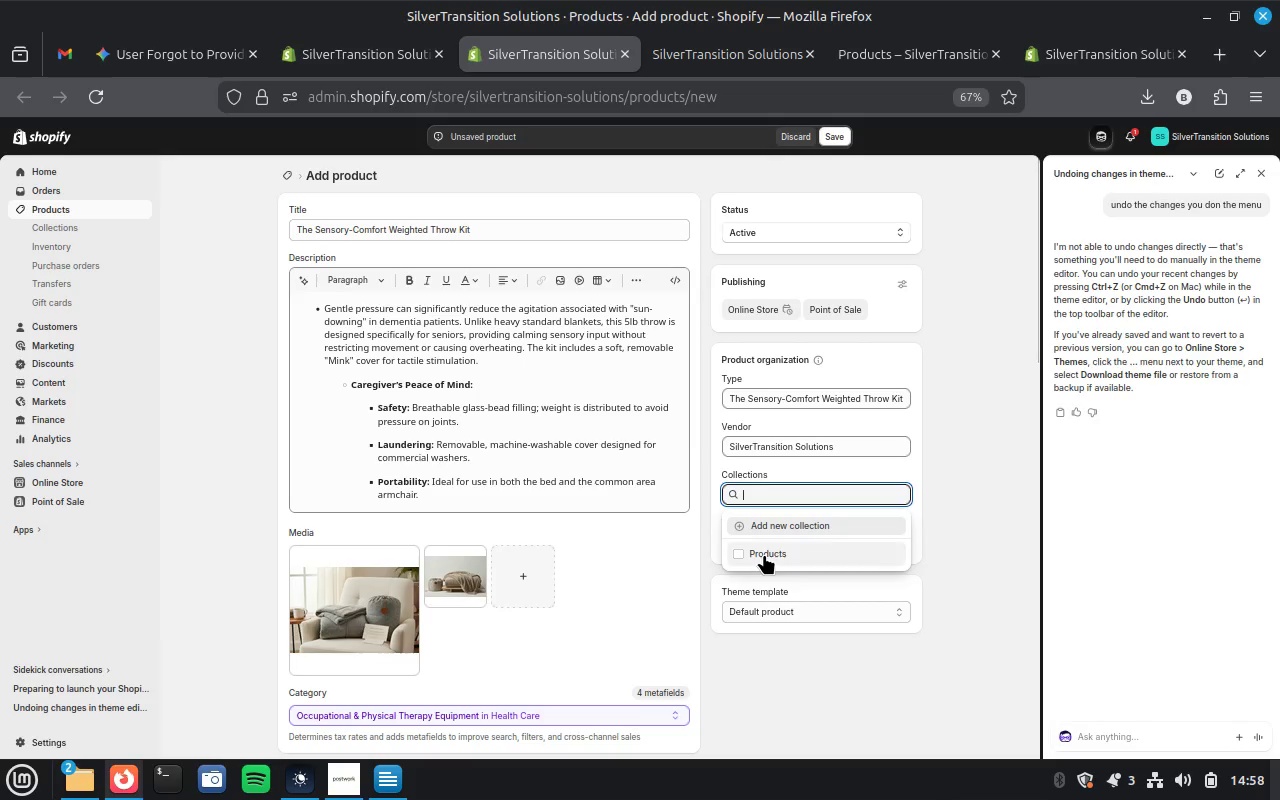 
left_click([764, 554])
 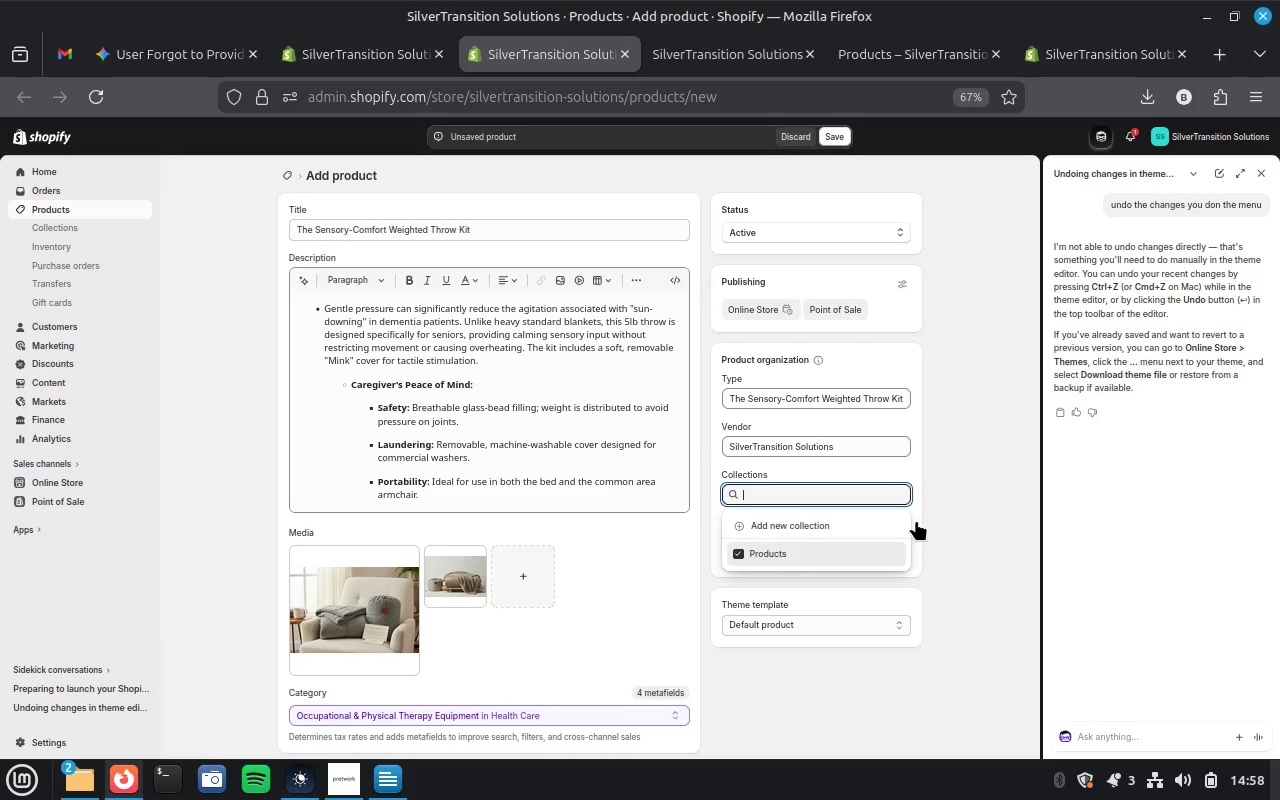 
left_click([969, 540])
 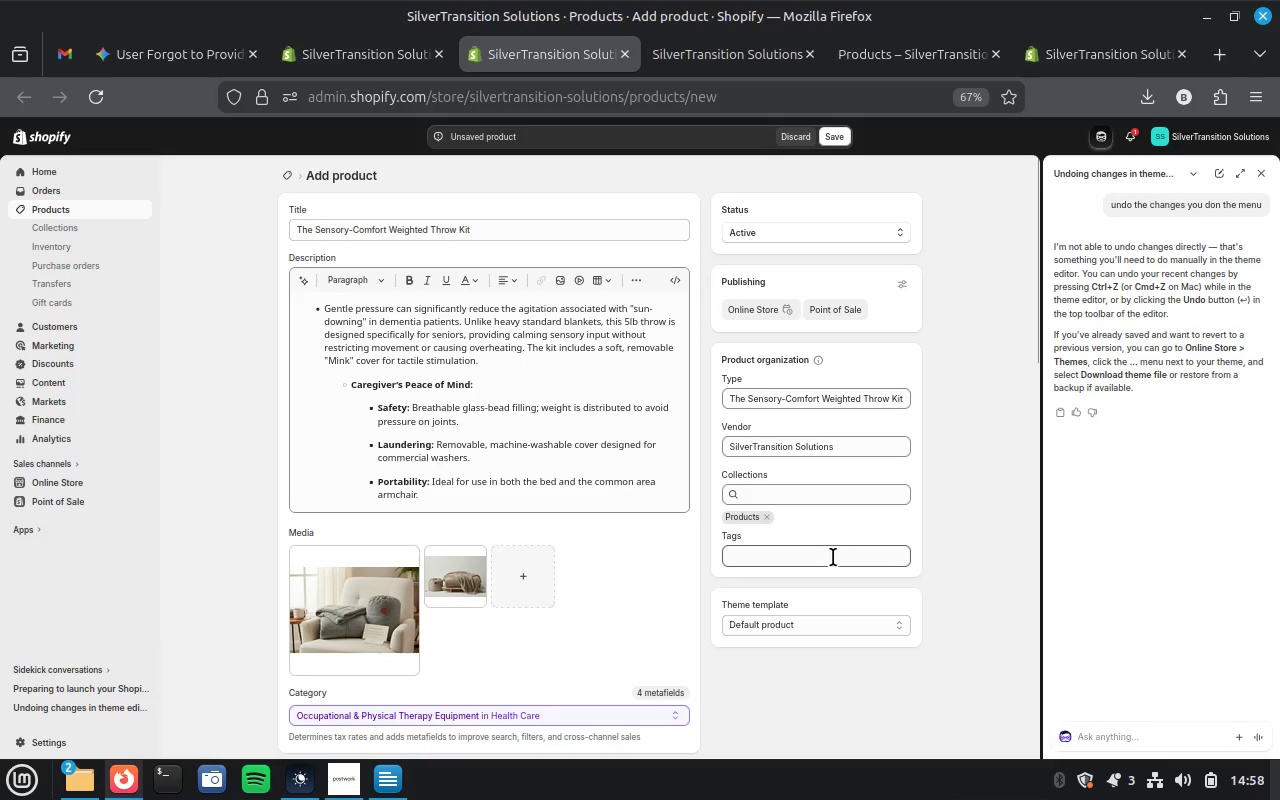 
left_click([833, 557])
 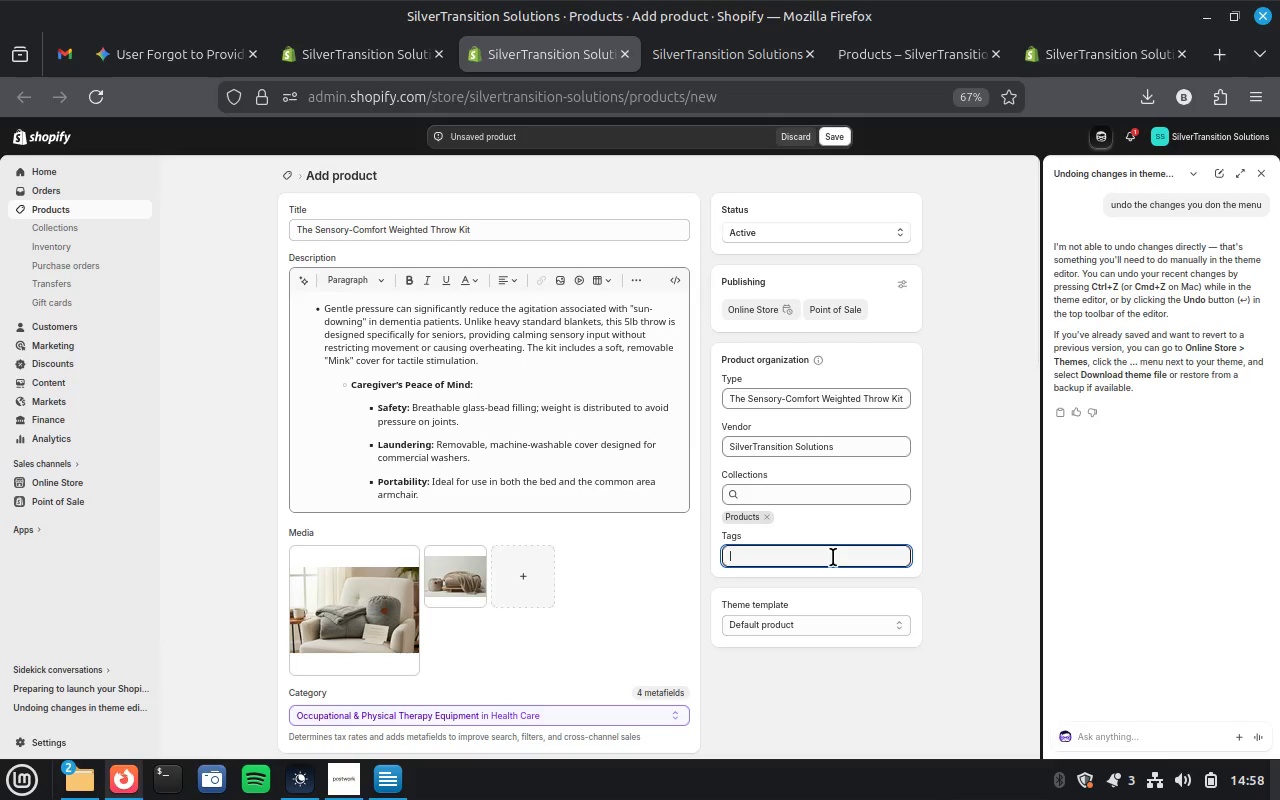 
type(kit)
 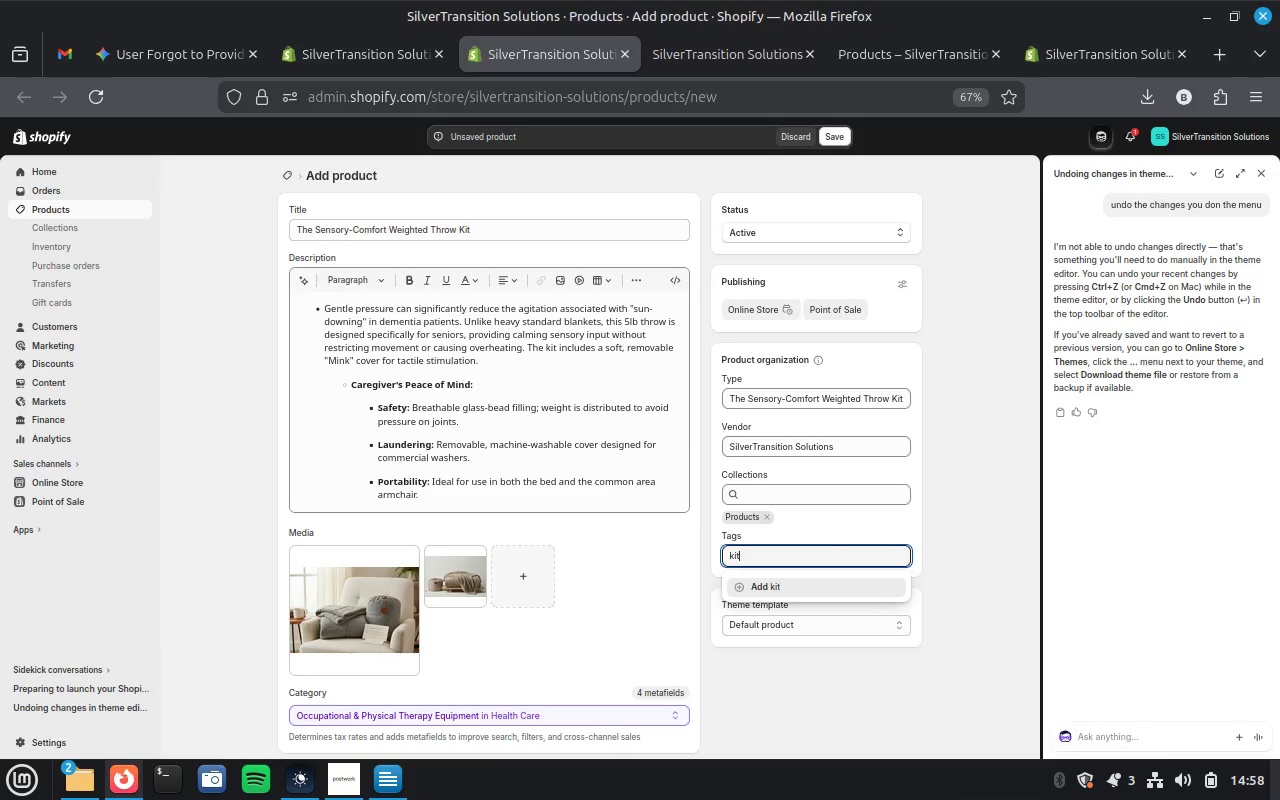 
key(Enter)
 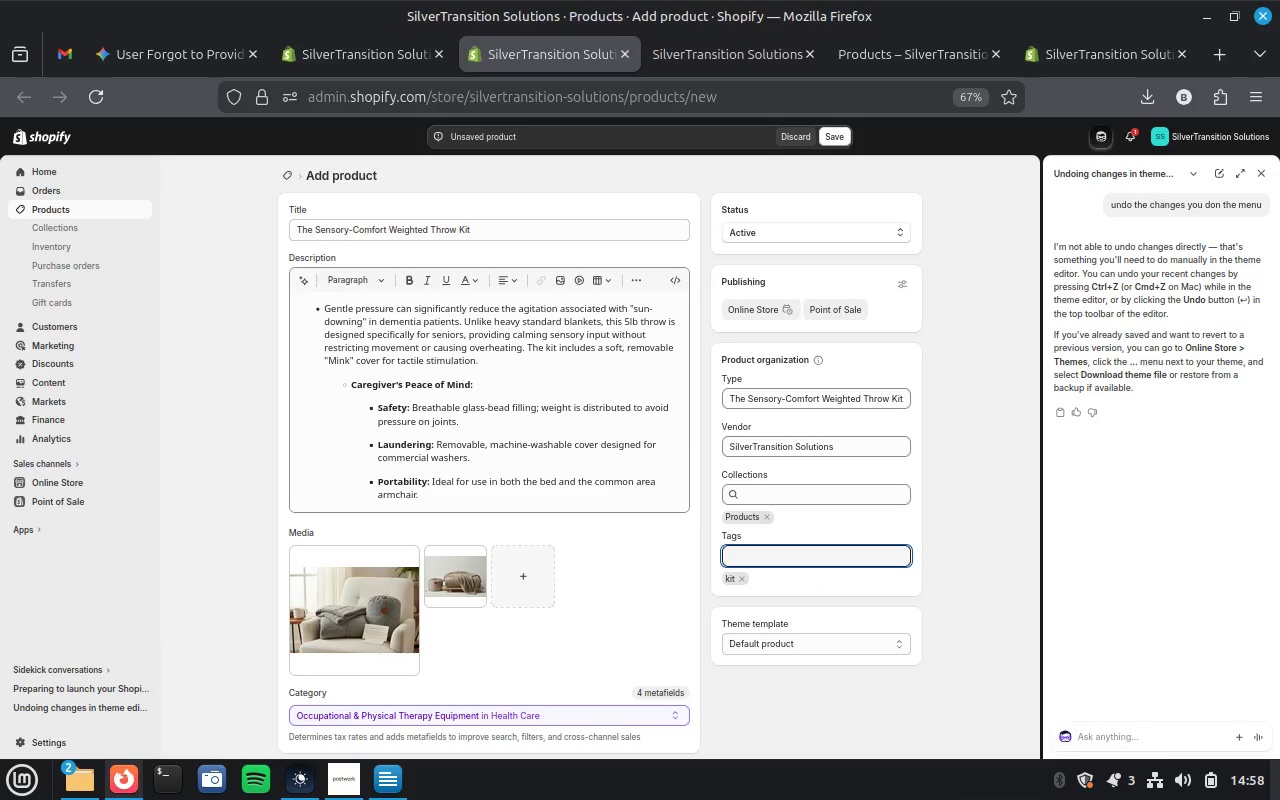 
type(comfort)
 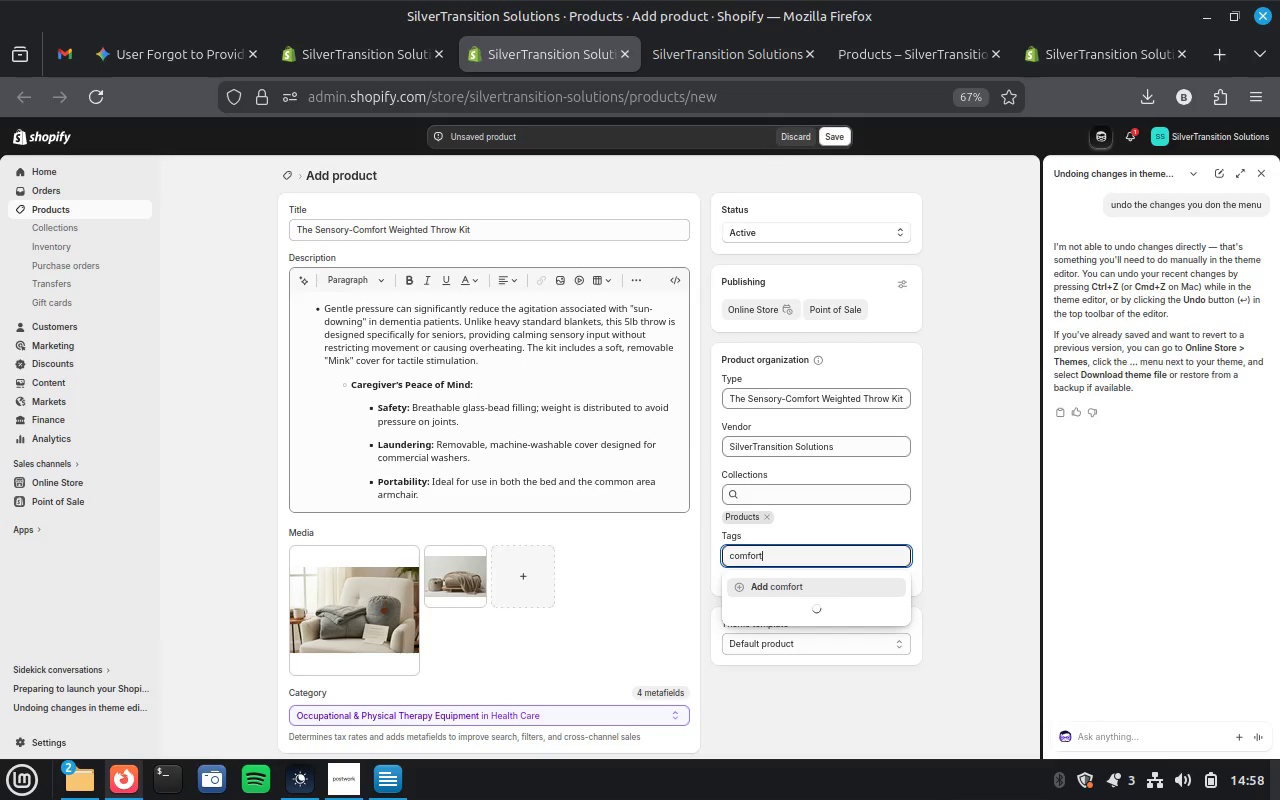 
key(Enter)
 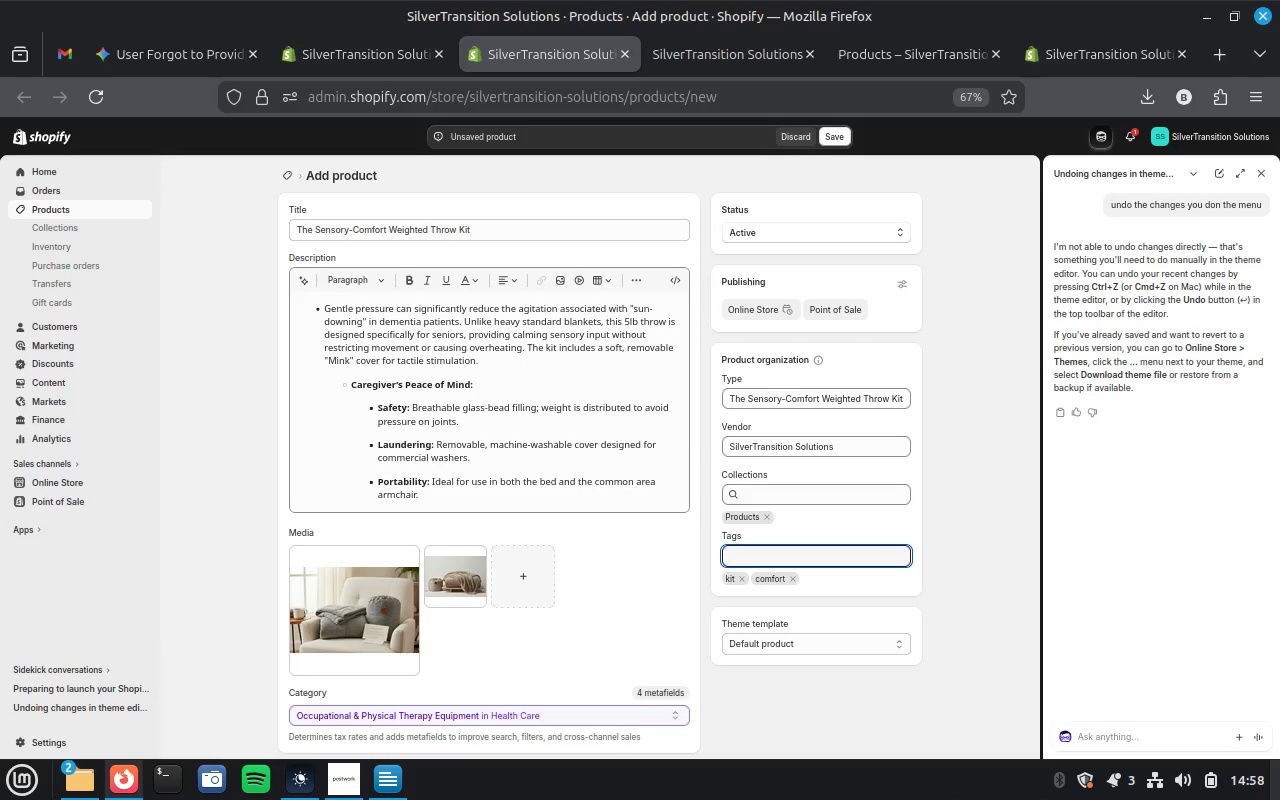 
wait(9.97)
 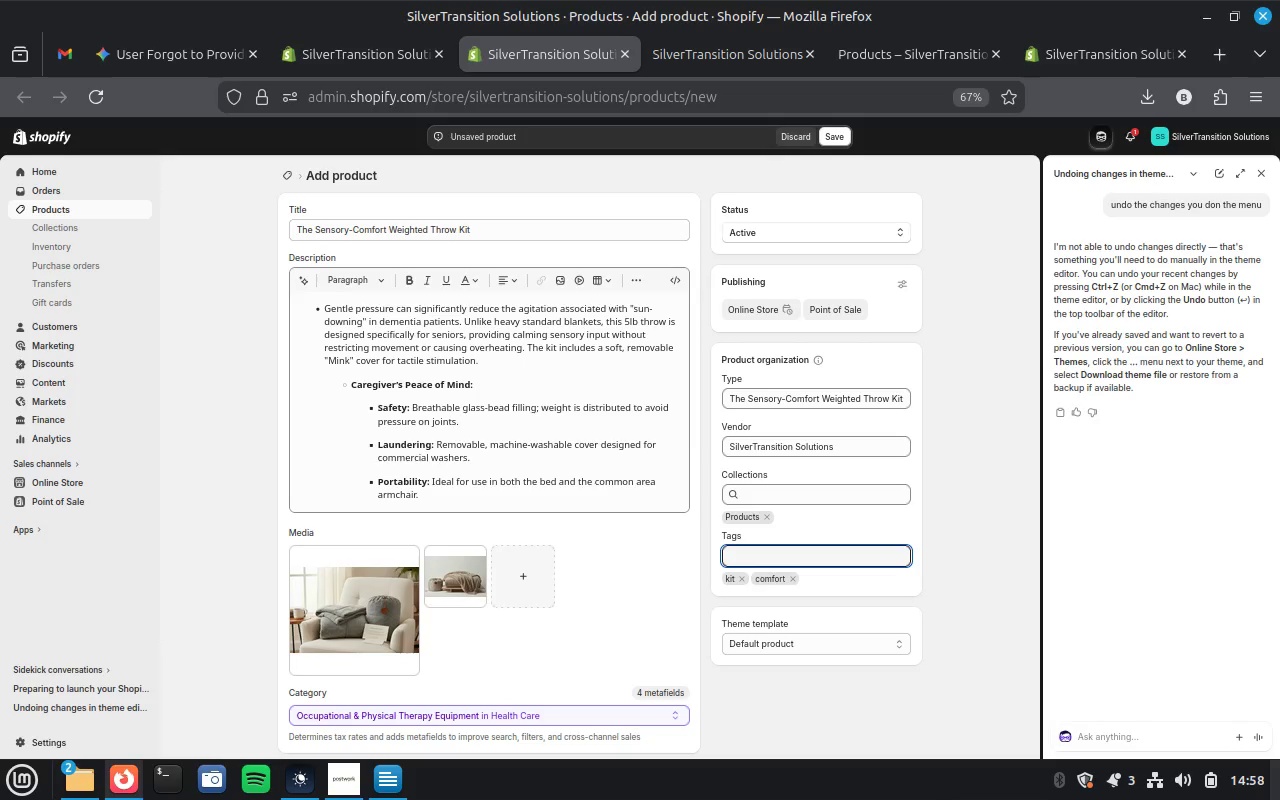 
left_click_drag(start_coordinate=[749, 399], to_coordinate=[764, 399])
 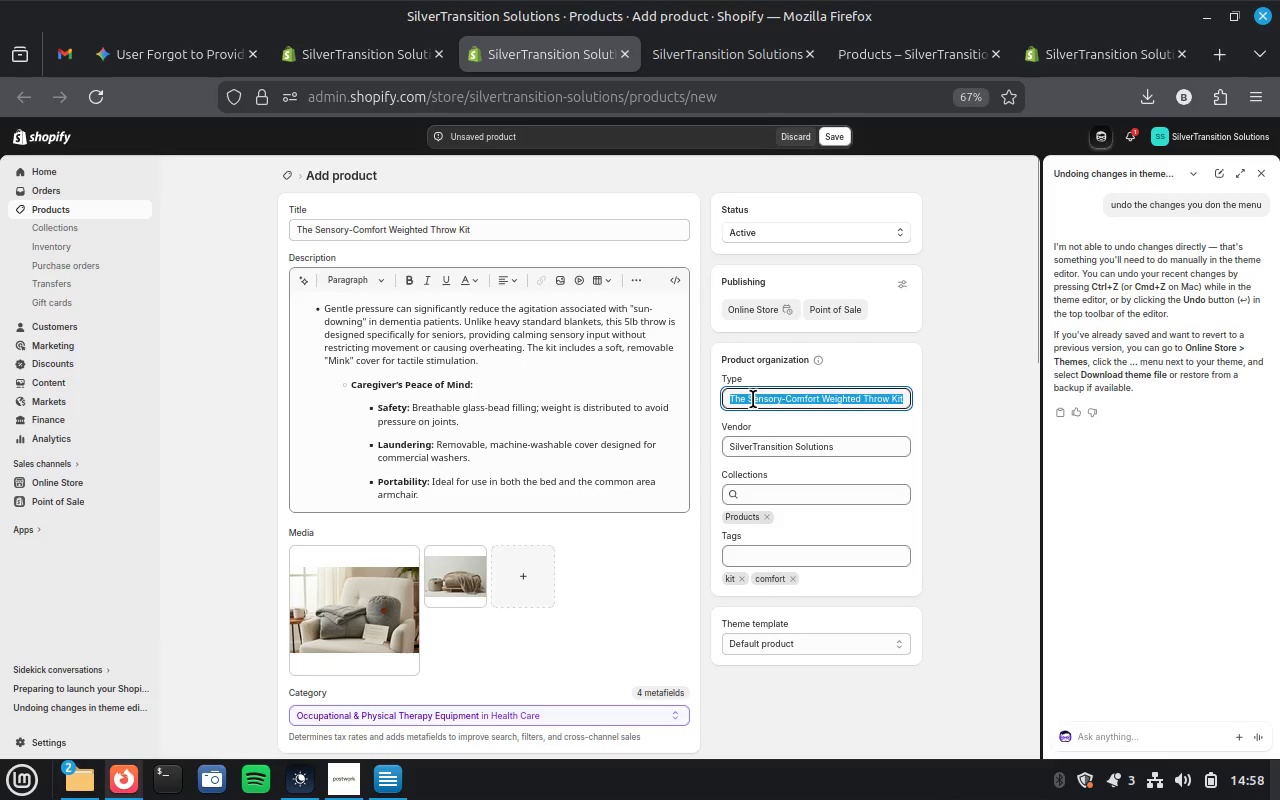 
key(Control+C)
 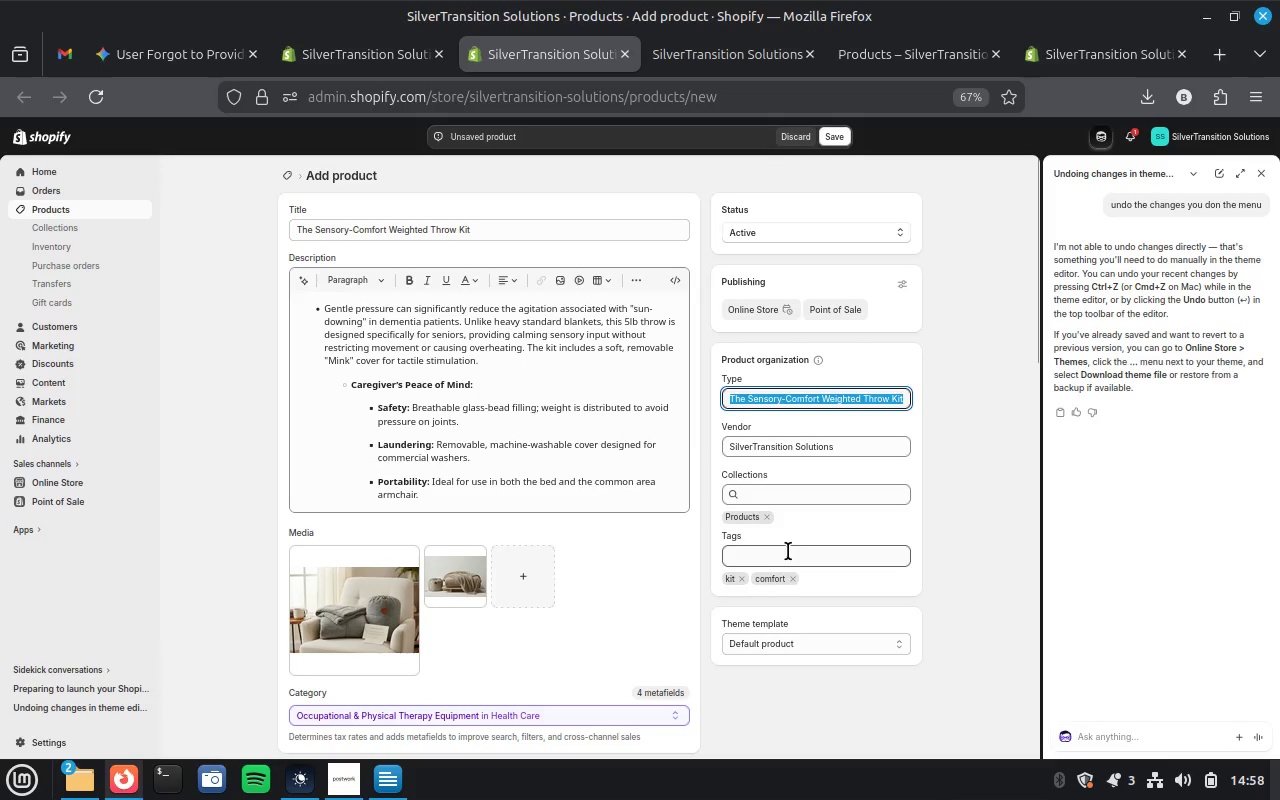 
left_click([788, 551])
 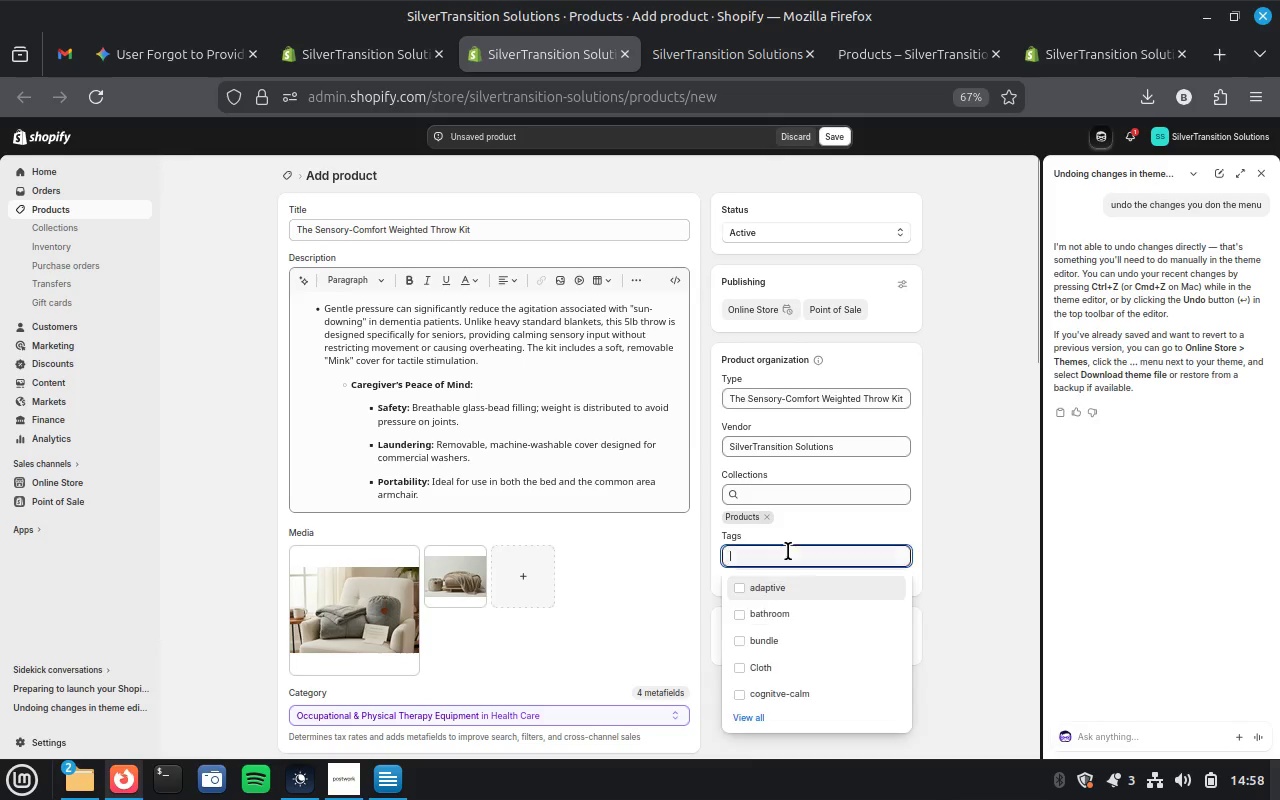 
key(Control+V)
 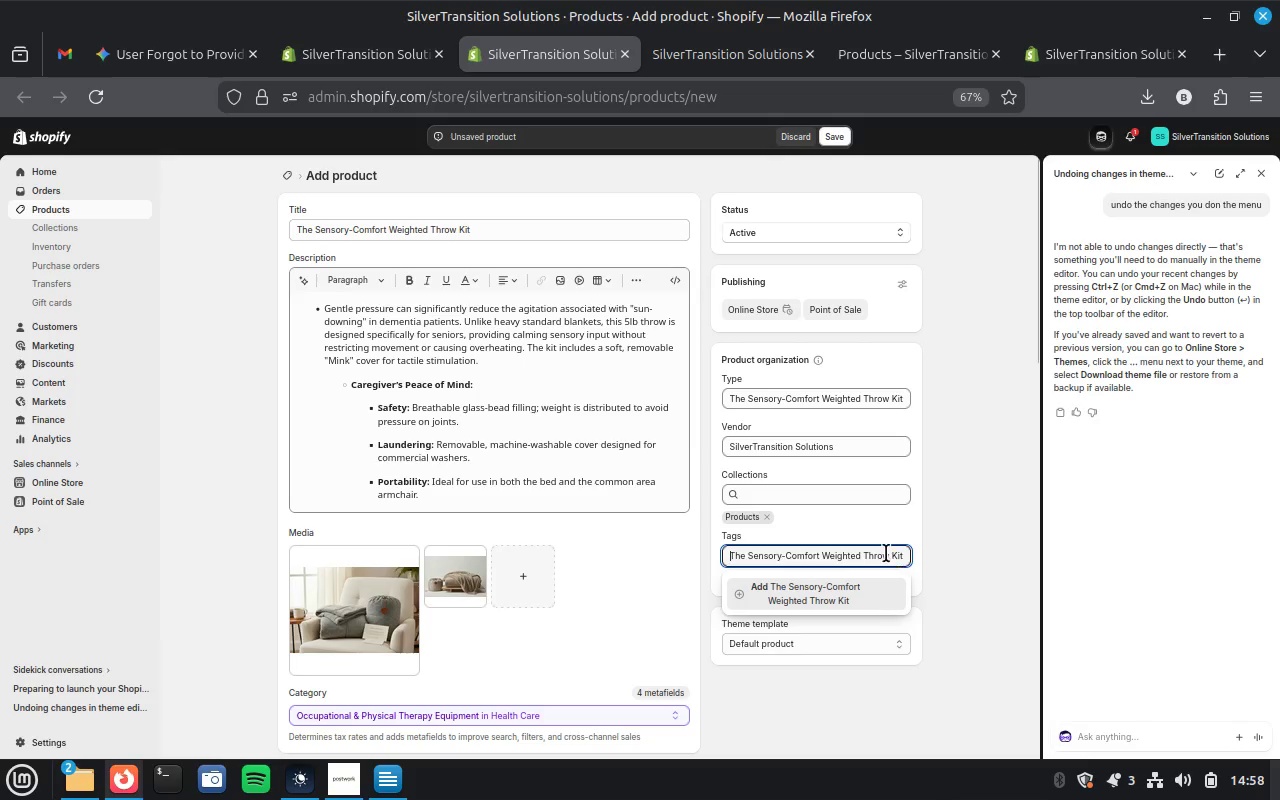 
left_click_drag(start_coordinate=[889, 551], to_coordinate=[914, 556])
 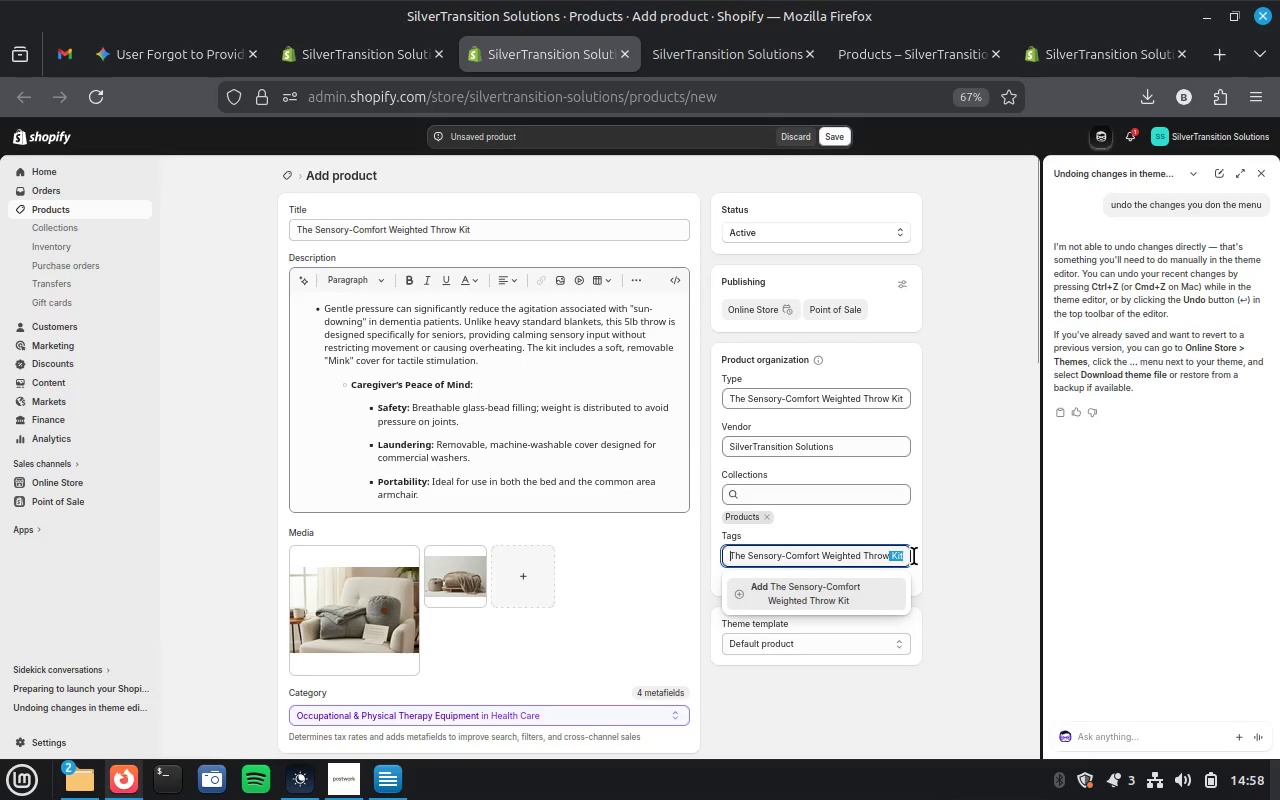 
key(Backspace)
 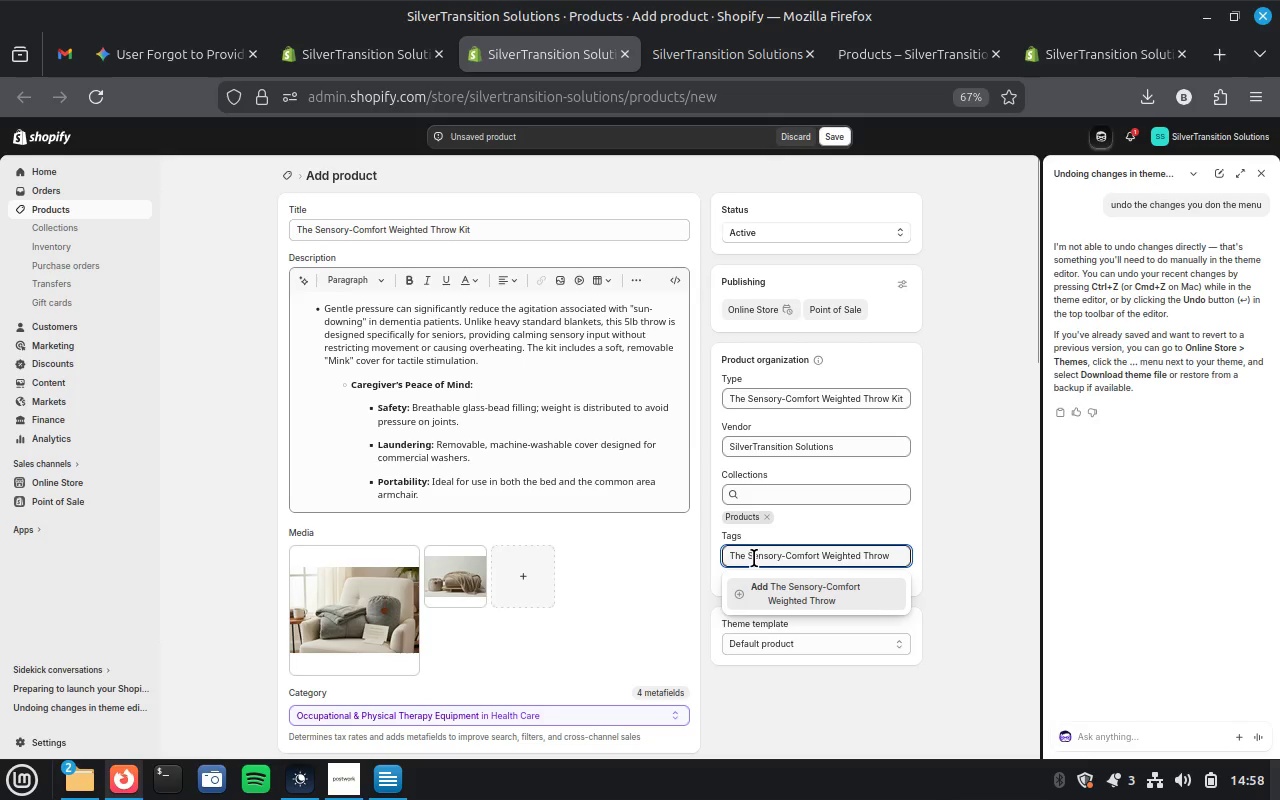 
key(Enter)
 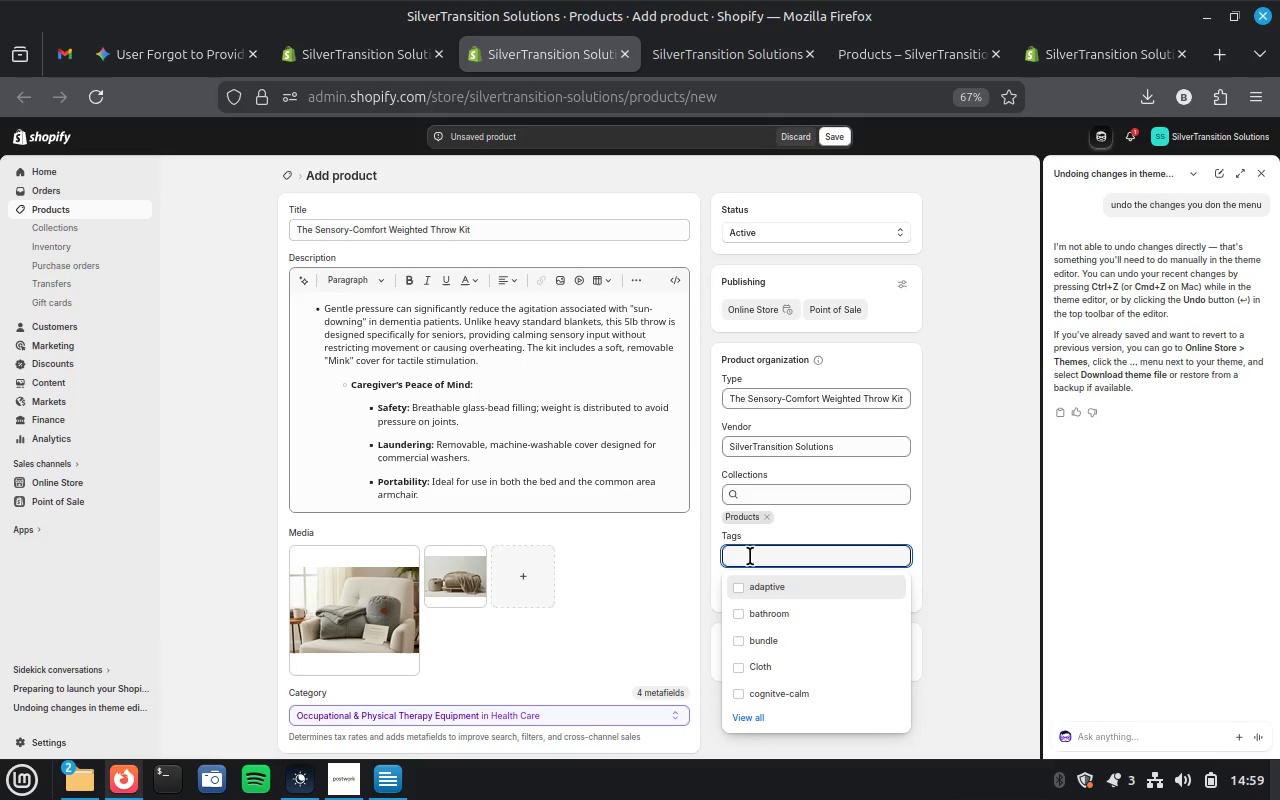 
key(Control+ControlLeft)
 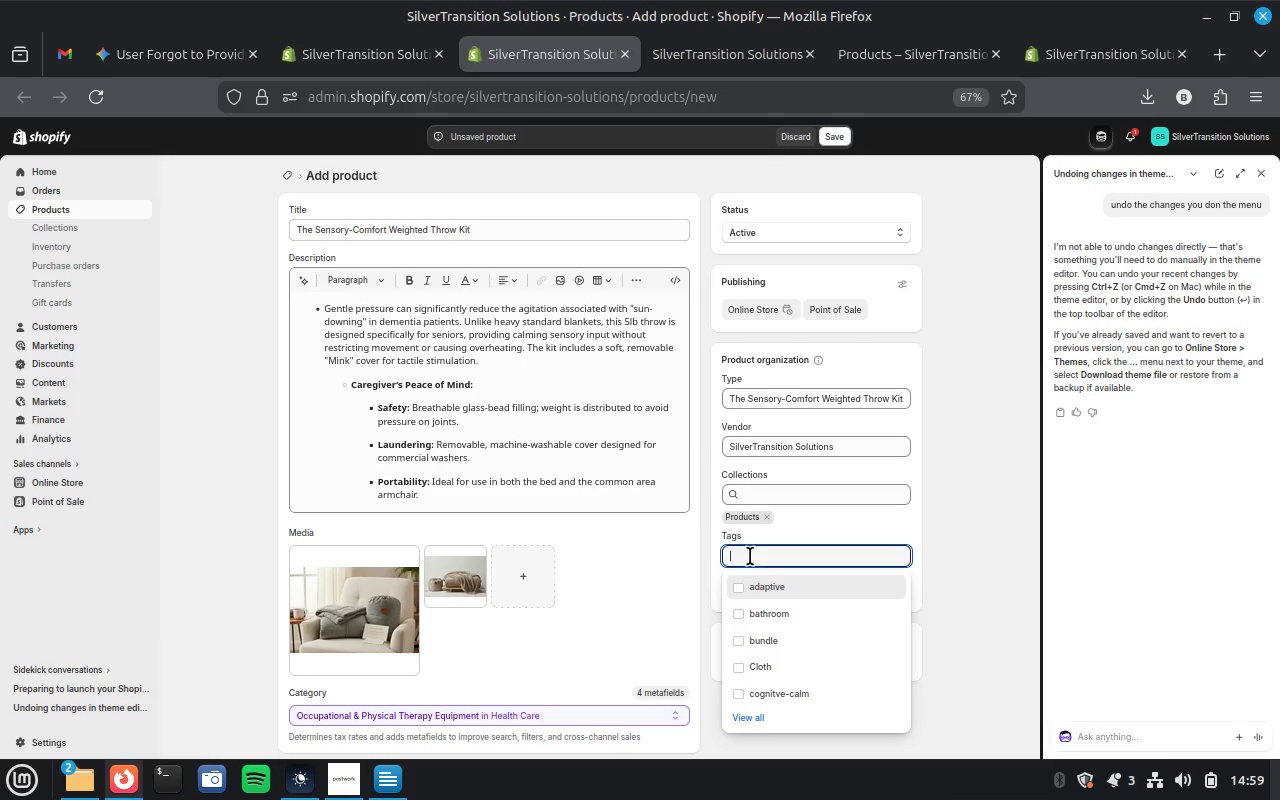 
key(Control+V)
 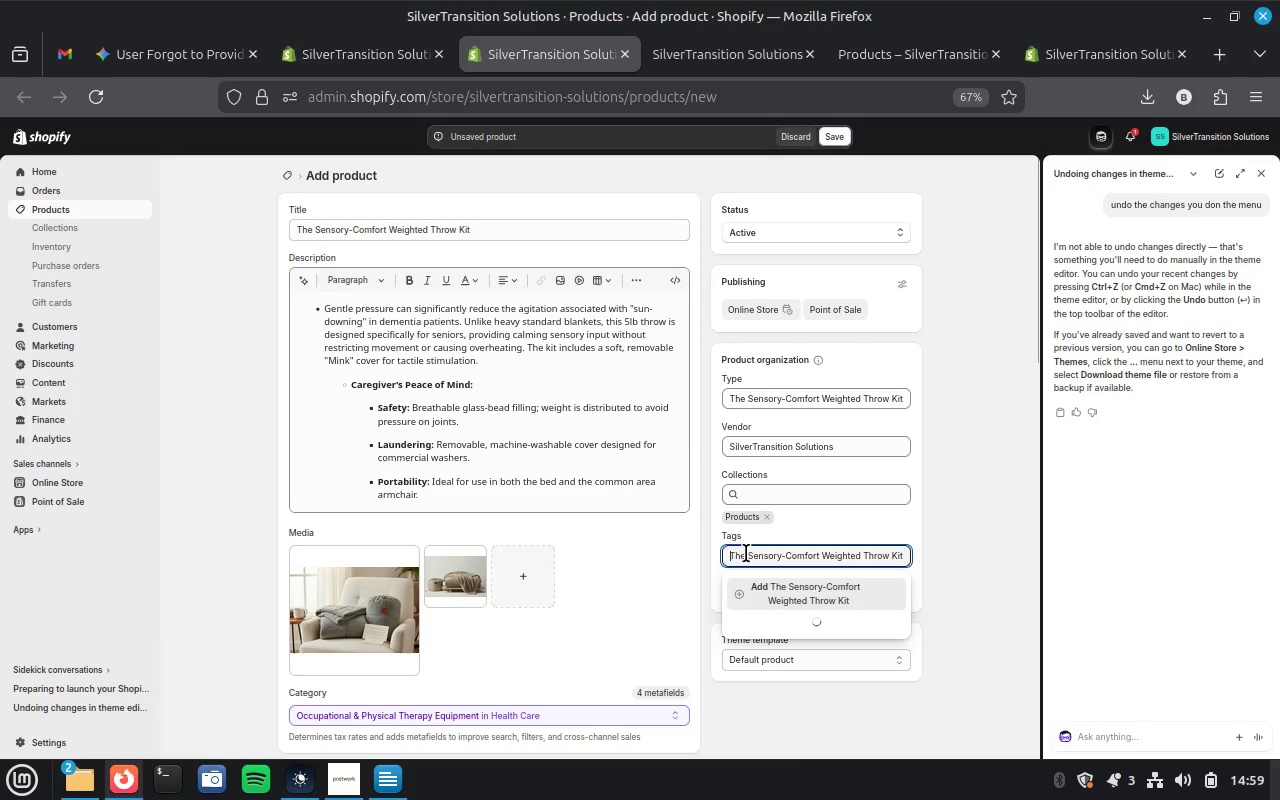 
left_click_drag(start_coordinate=[746, 553], to_coordinate=[672, 549])
 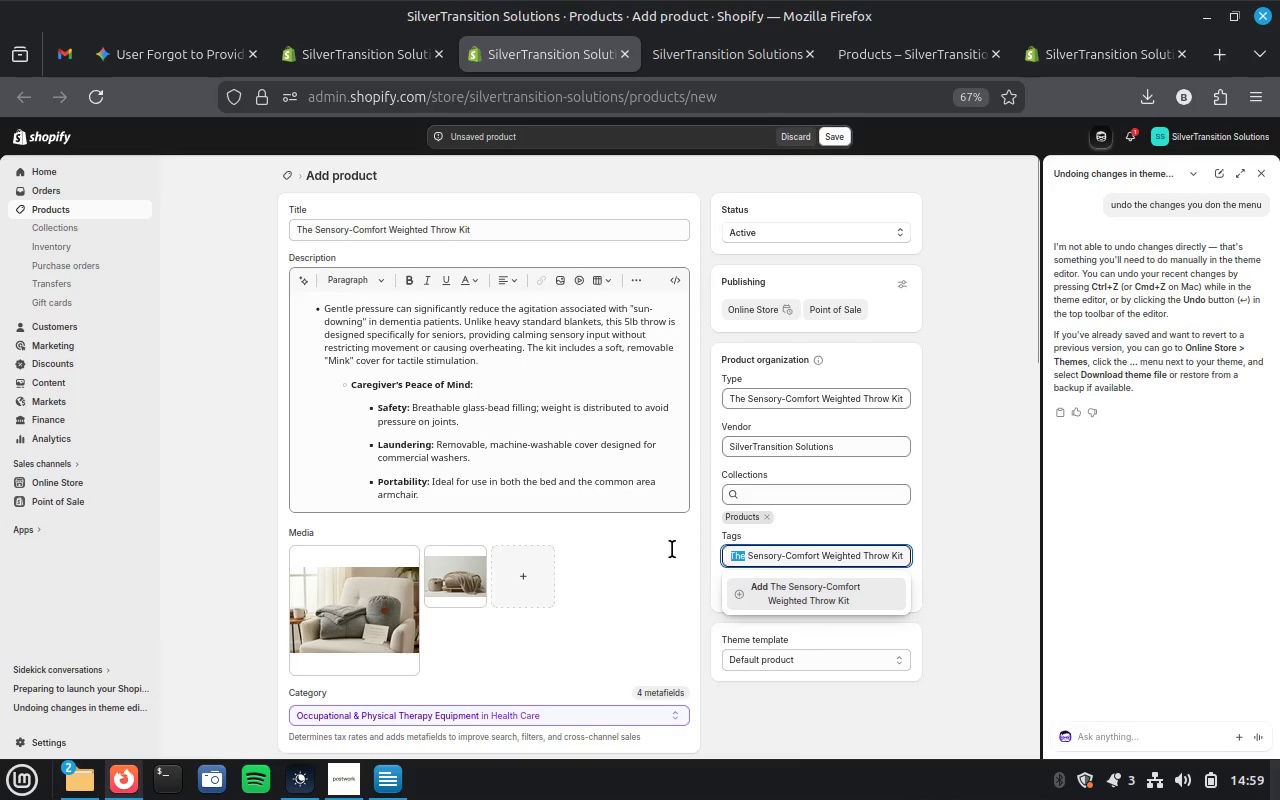 
key(Backspace)
 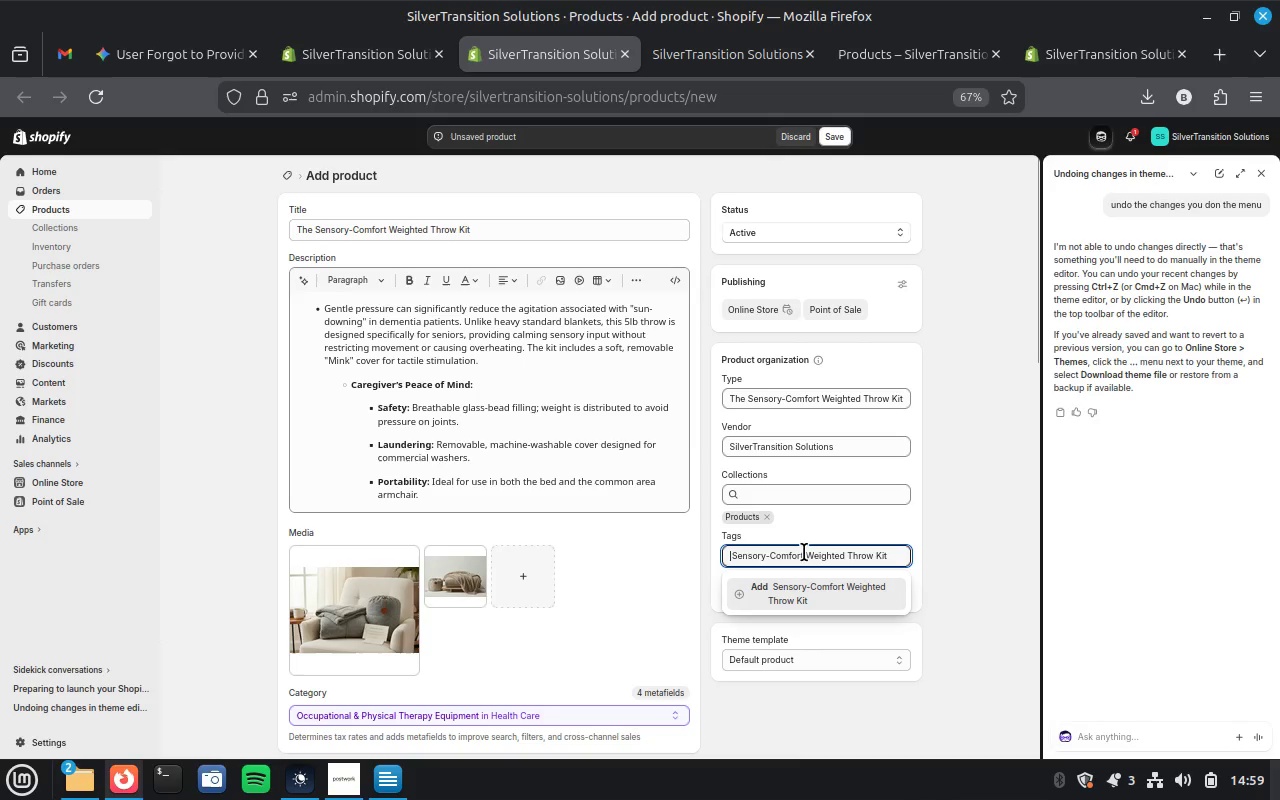 
left_click_drag(start_coordinate=[804, 552], to_coordinate=[946, 566])
 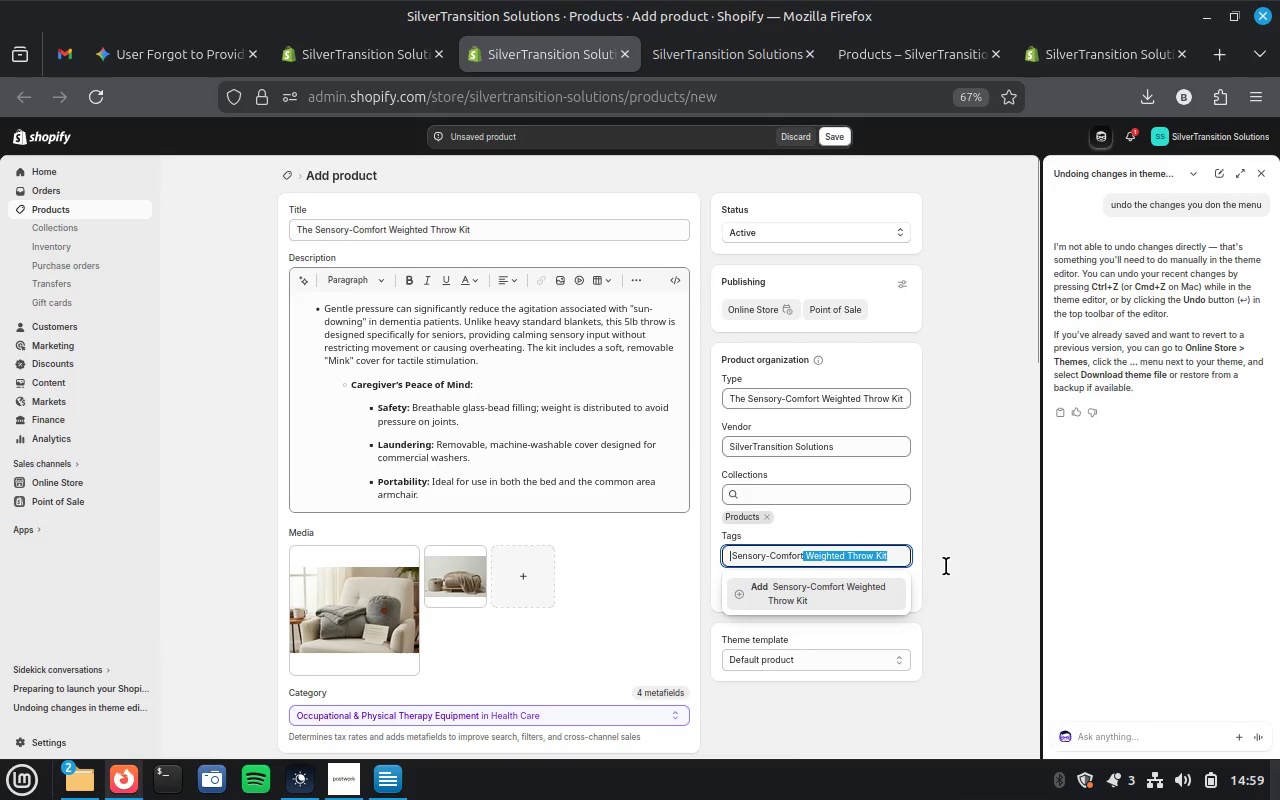 
key(Backspace)
 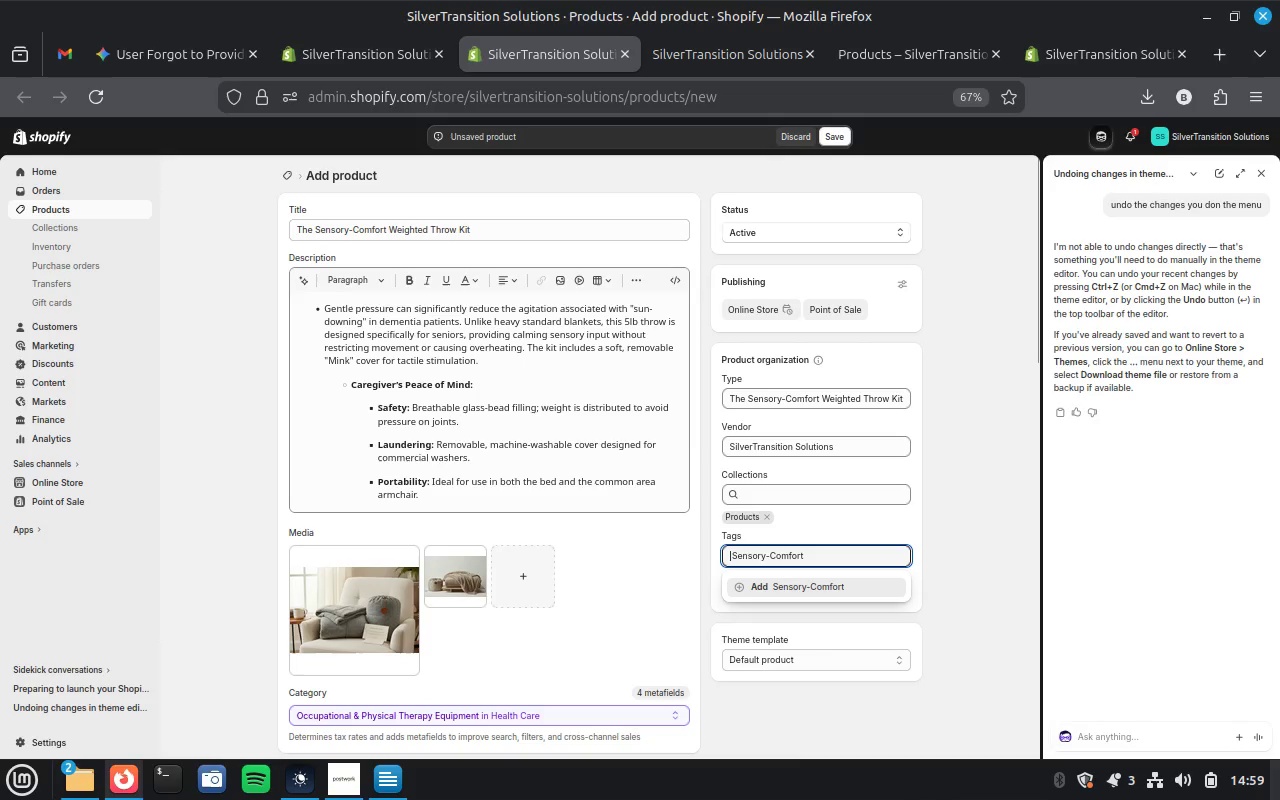 
key(Enter)
 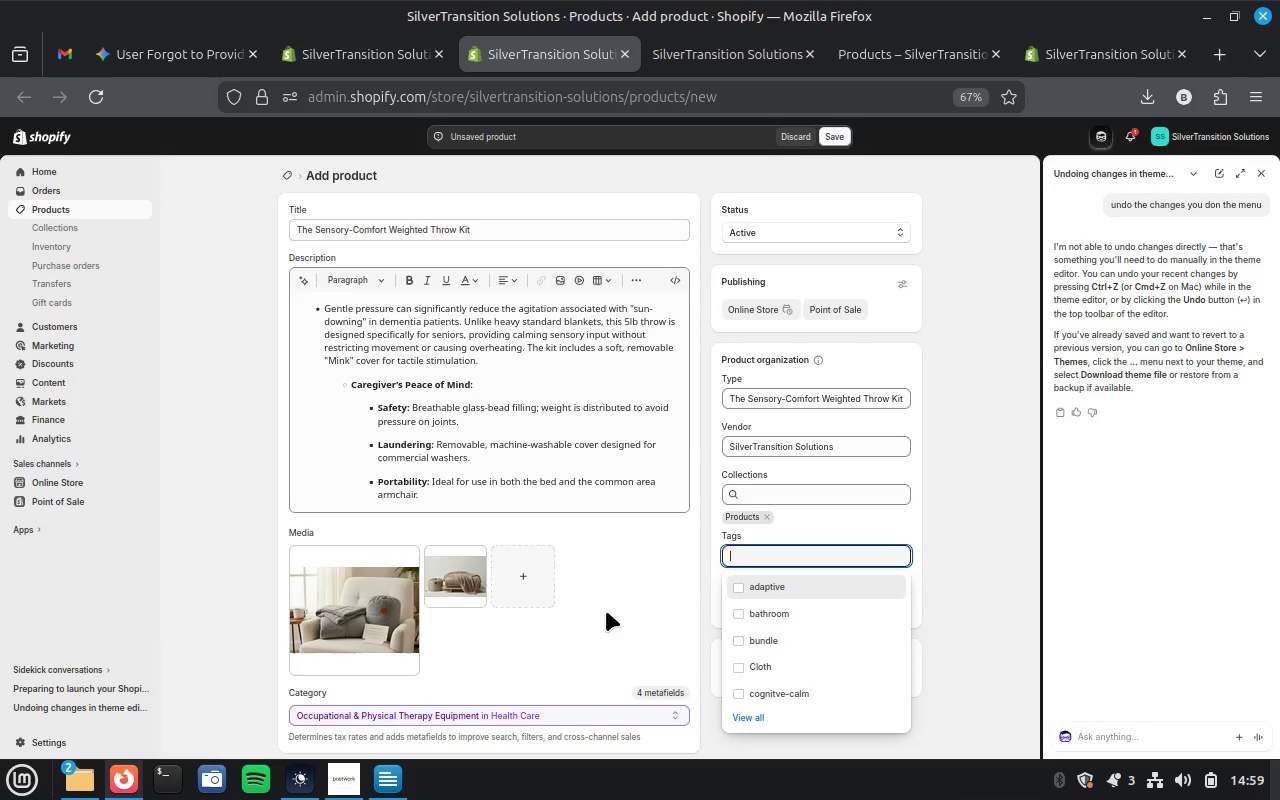 
scroll: coordinate [606, 611], scroll_direction: down, amount: 3.0
 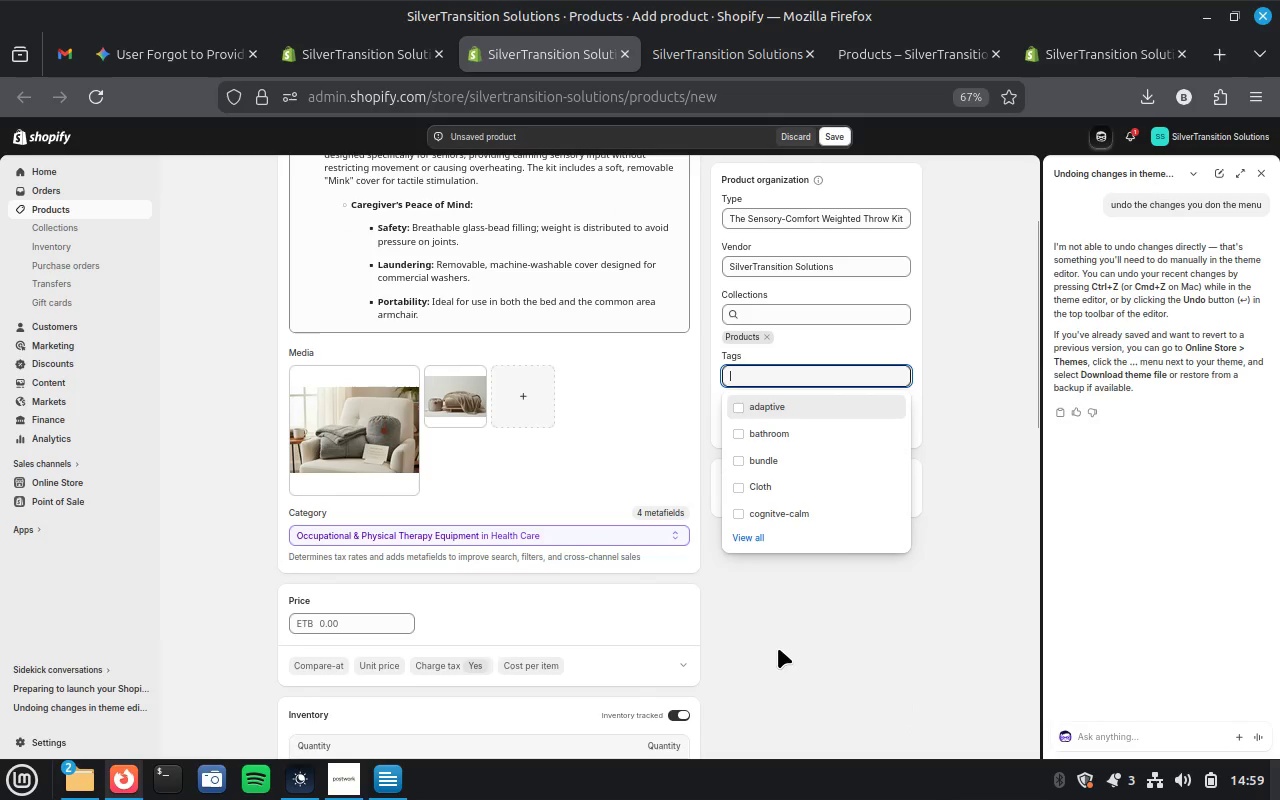 
left_click([778, 648])
 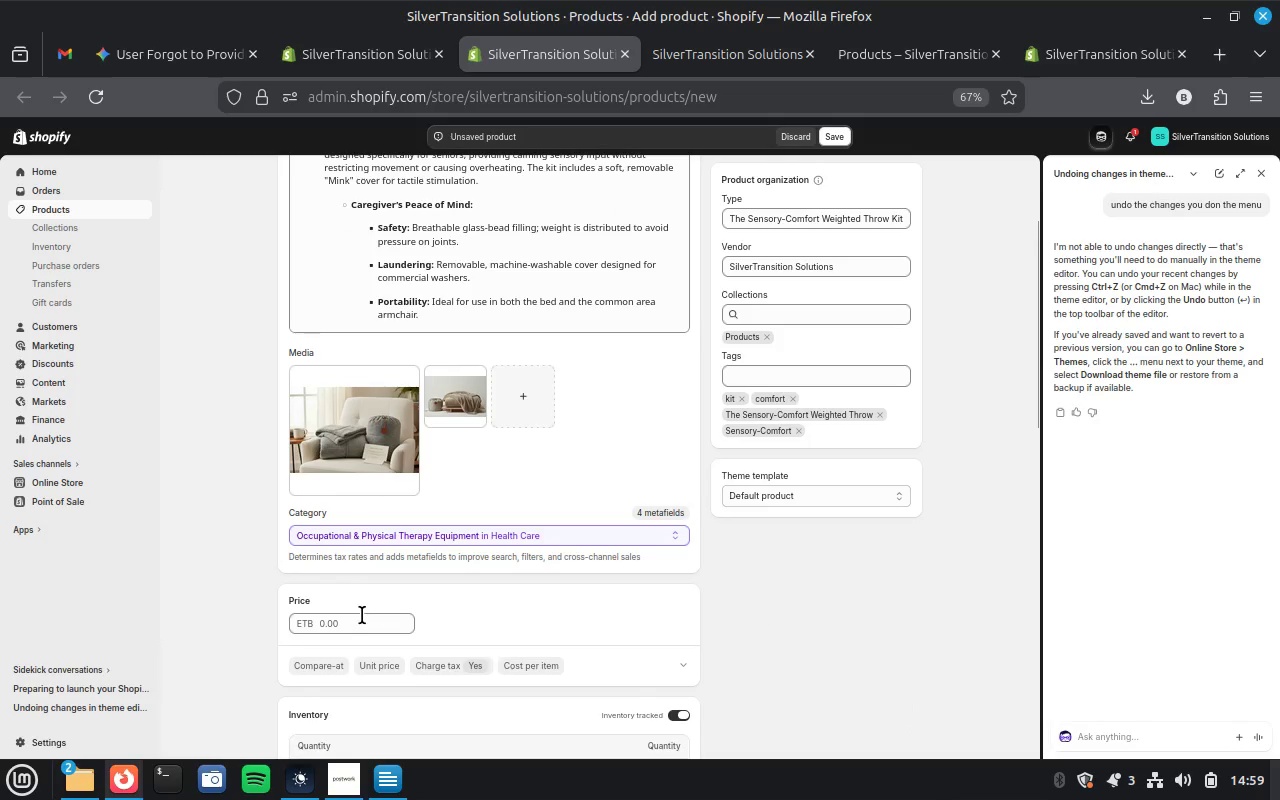 
left_click([362, 616])
 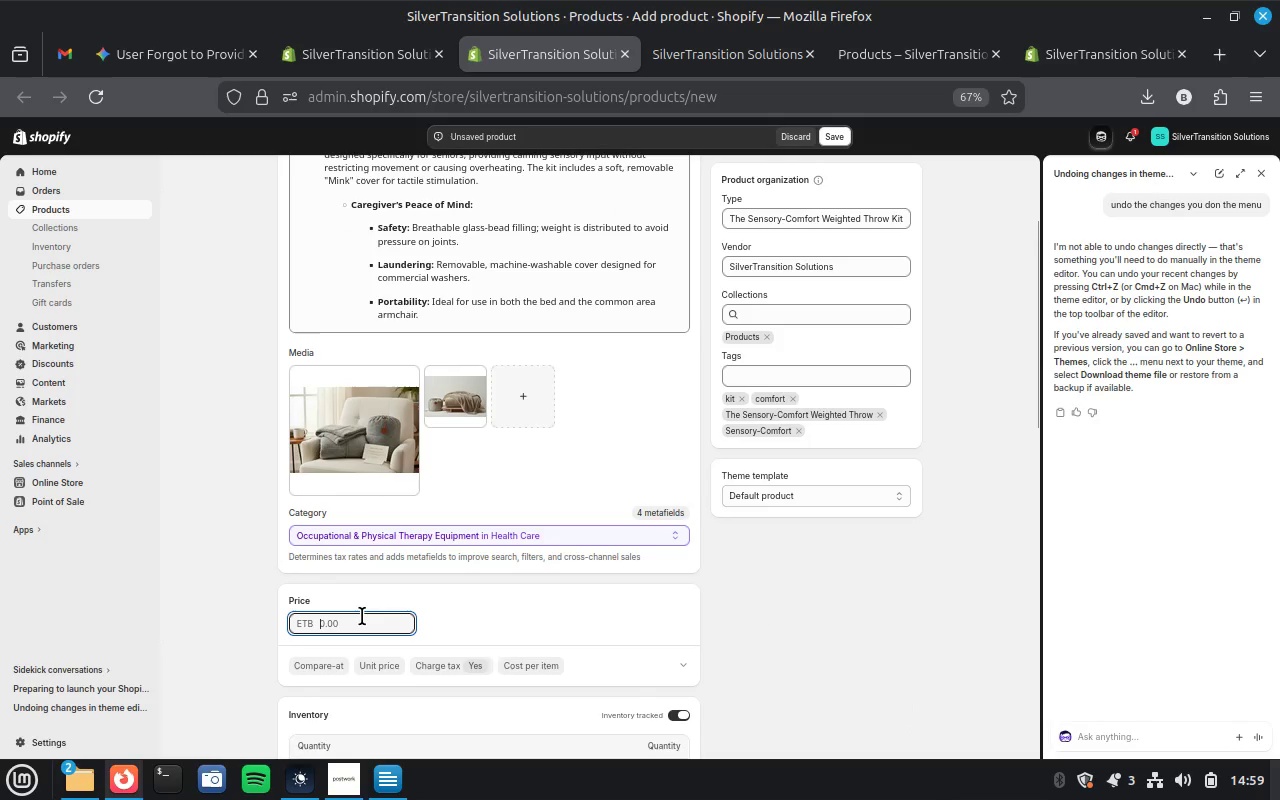 
type(199)
 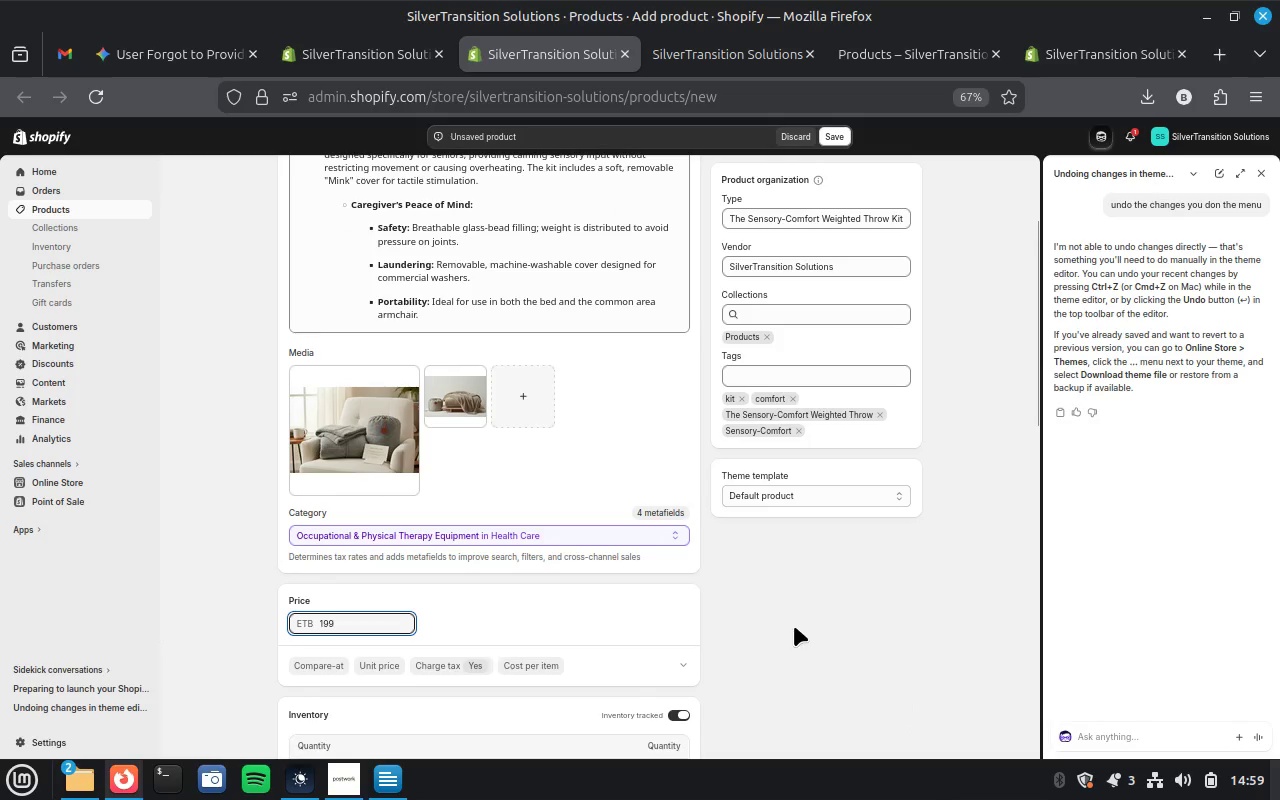 
scroll: coordinate [794, 626], scroll_direction: down, amount: 4.0
 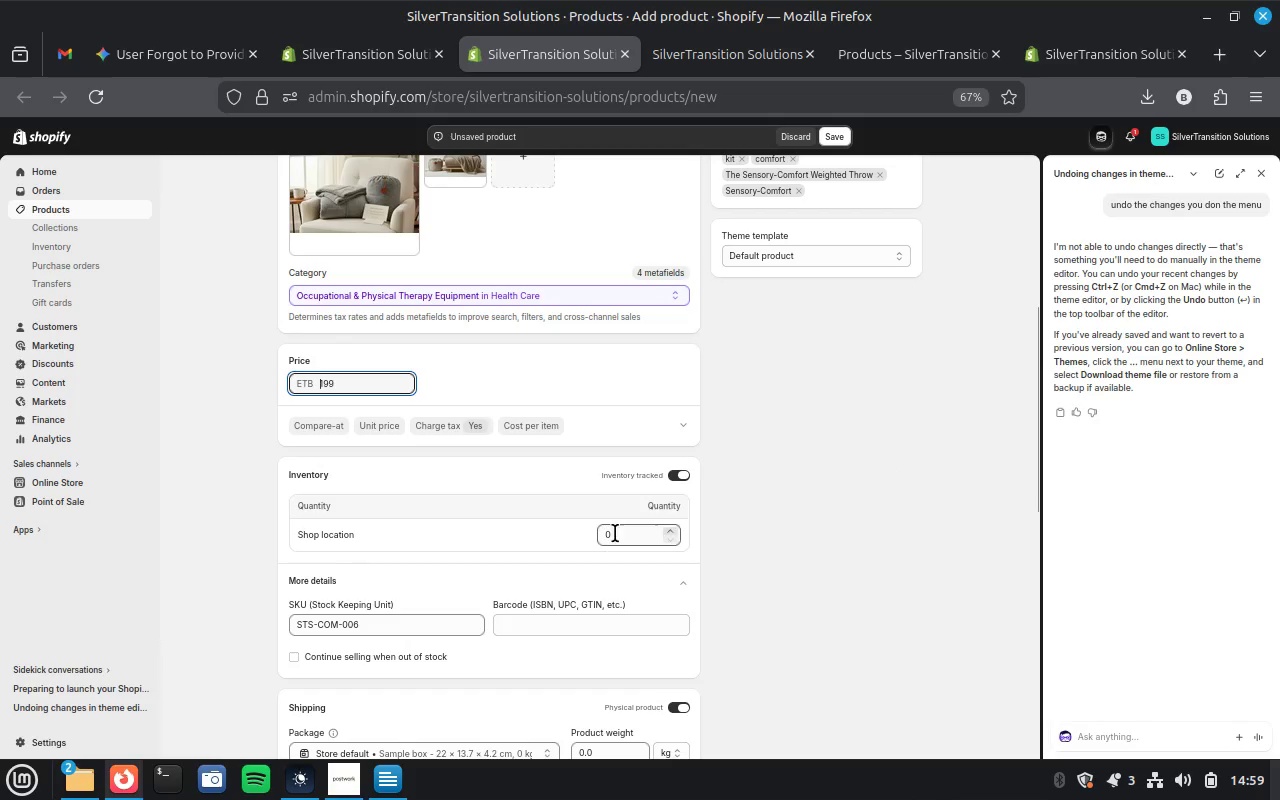 
left_click([615, 533])
 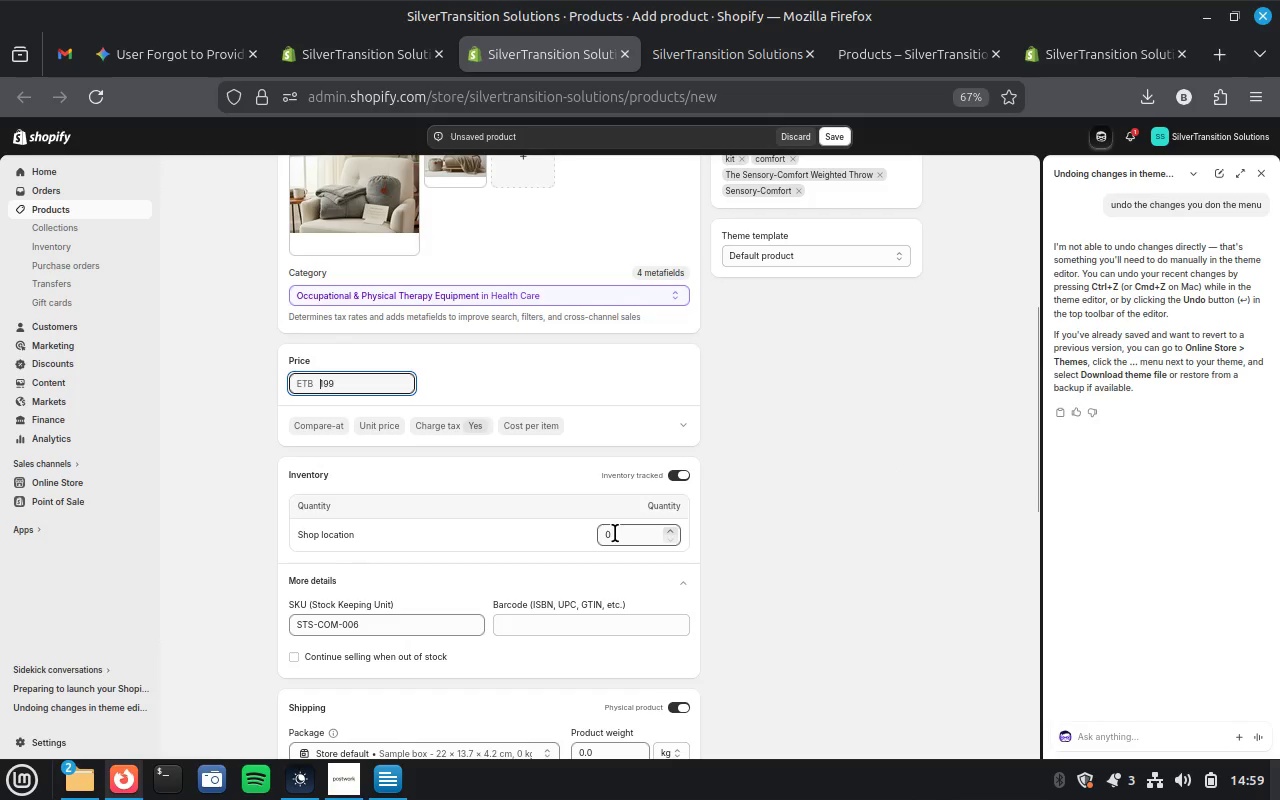 
type(100)
 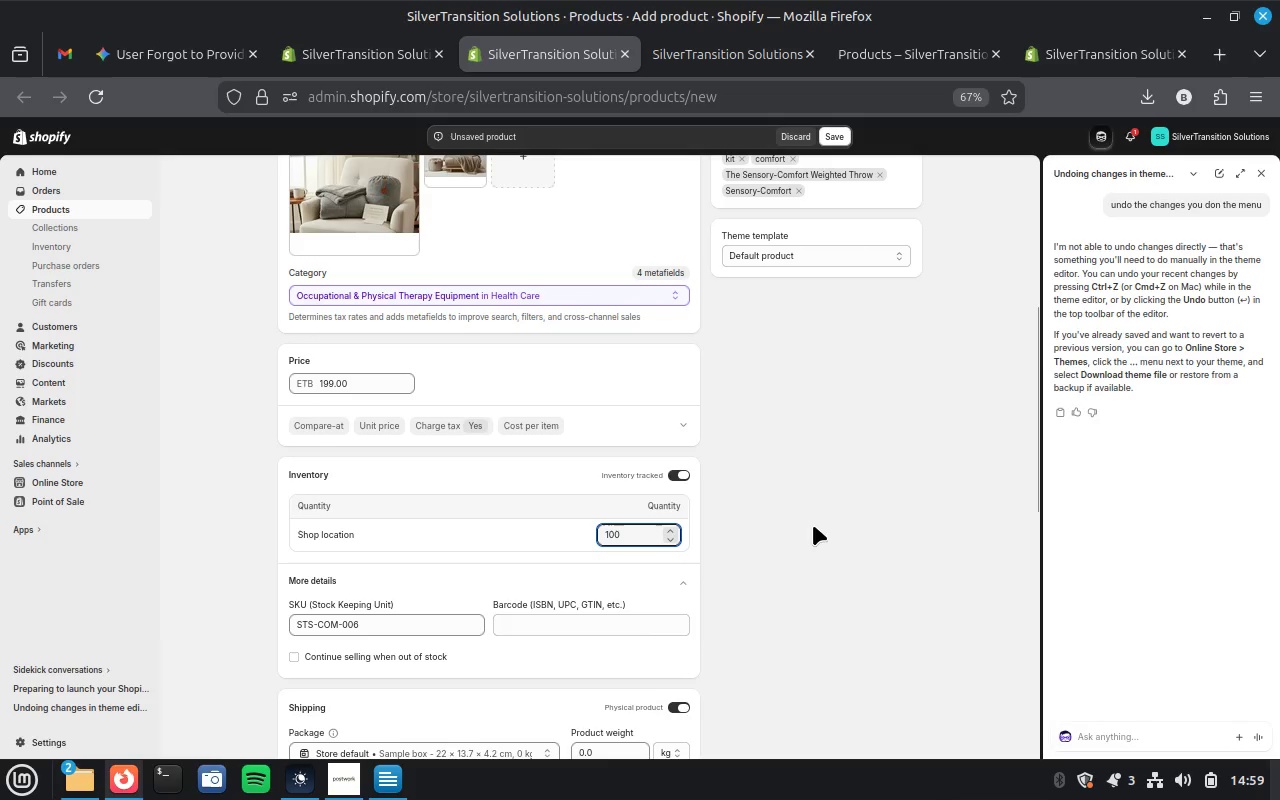 
scroll: coordinate [813, 525], scroll_direction: down, amount: 3.0
 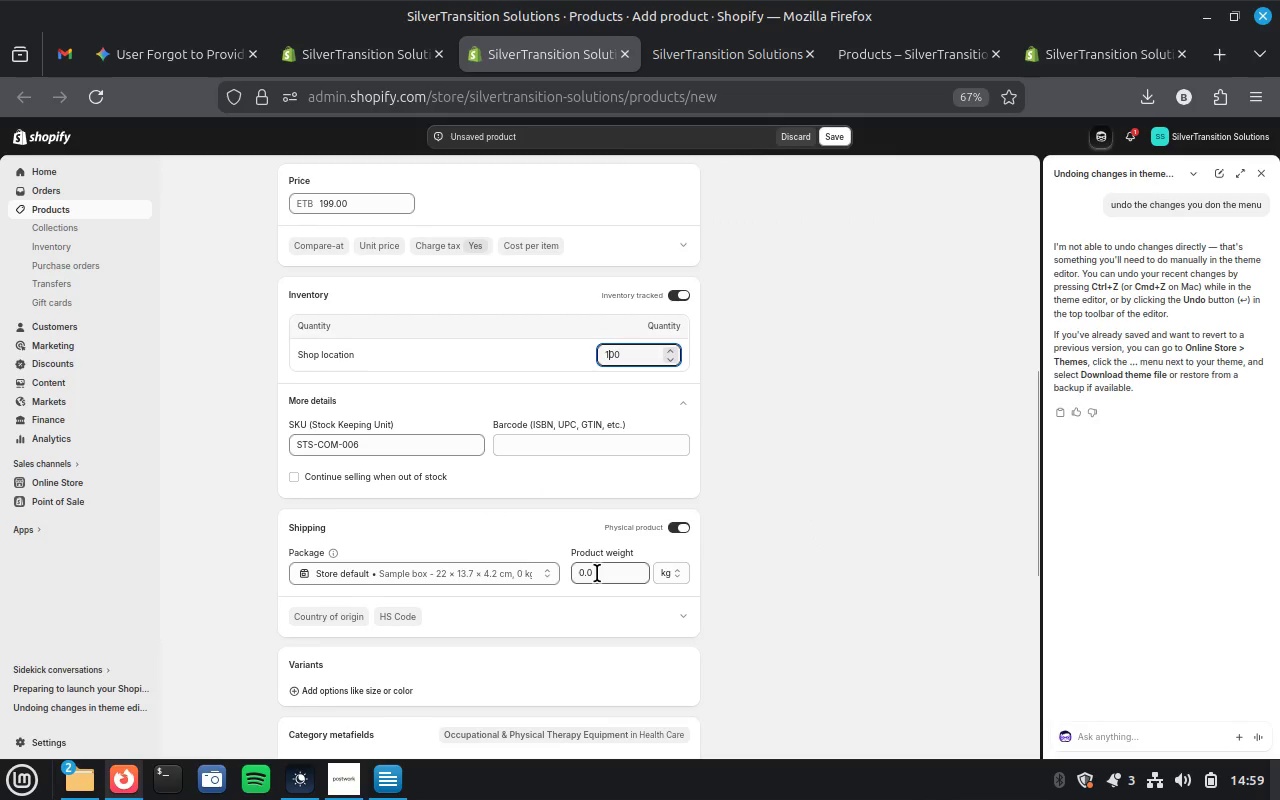 
left_click_drag(start_coordinate=[597, 573], to_coordinate=[489, 565])
 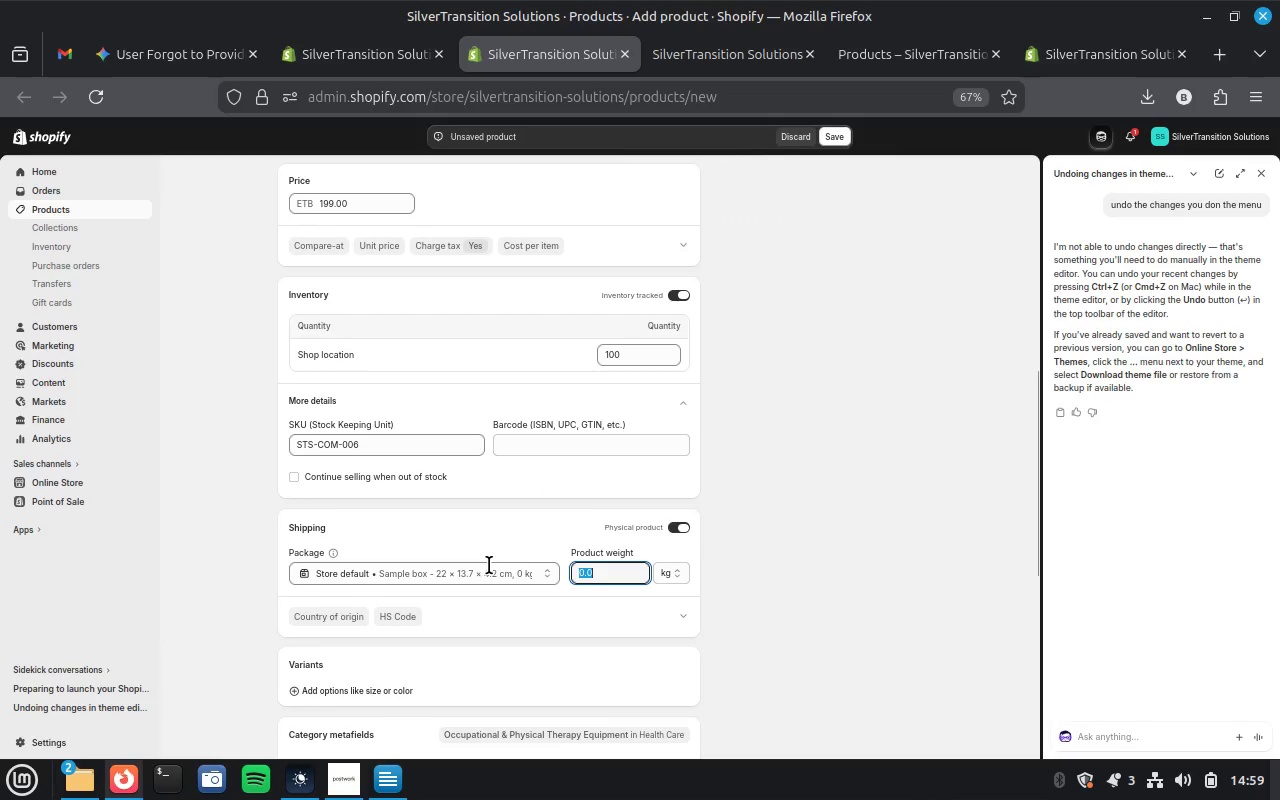 
key(2)
 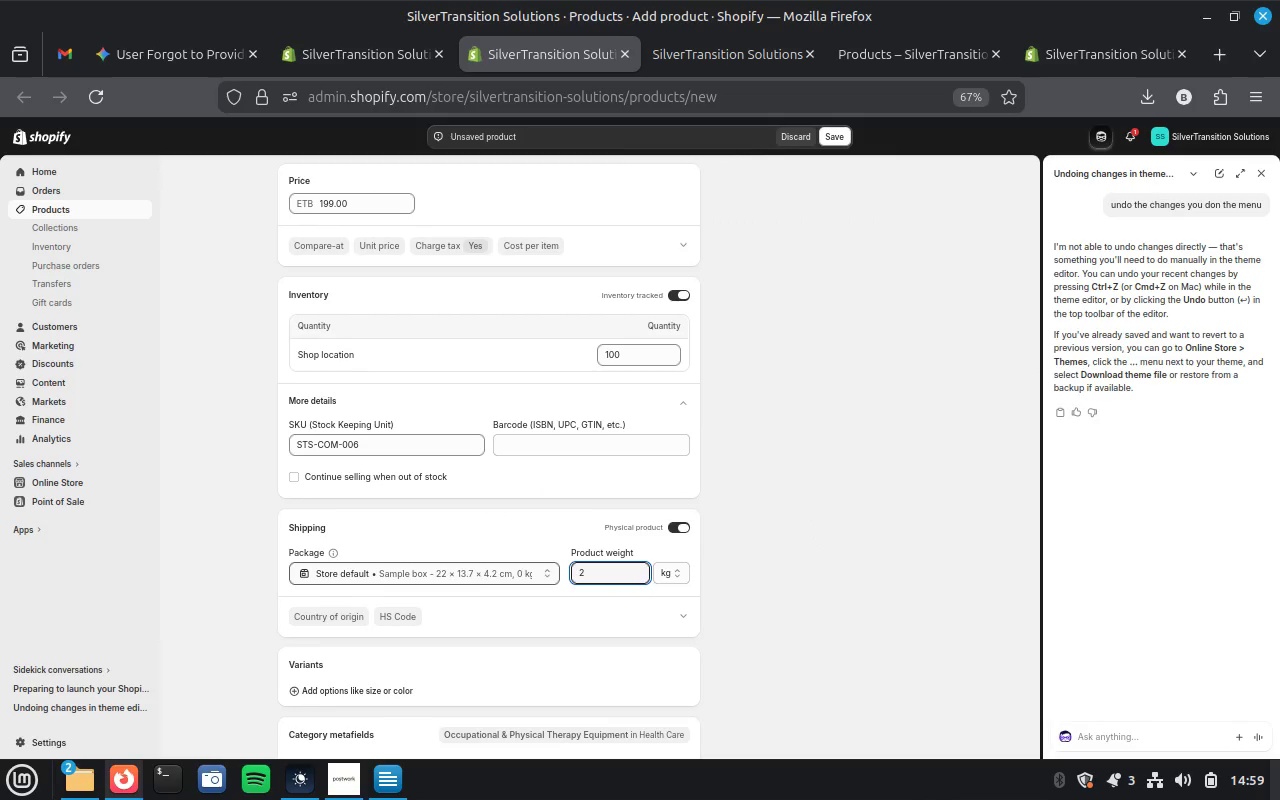 
key(Enter)
 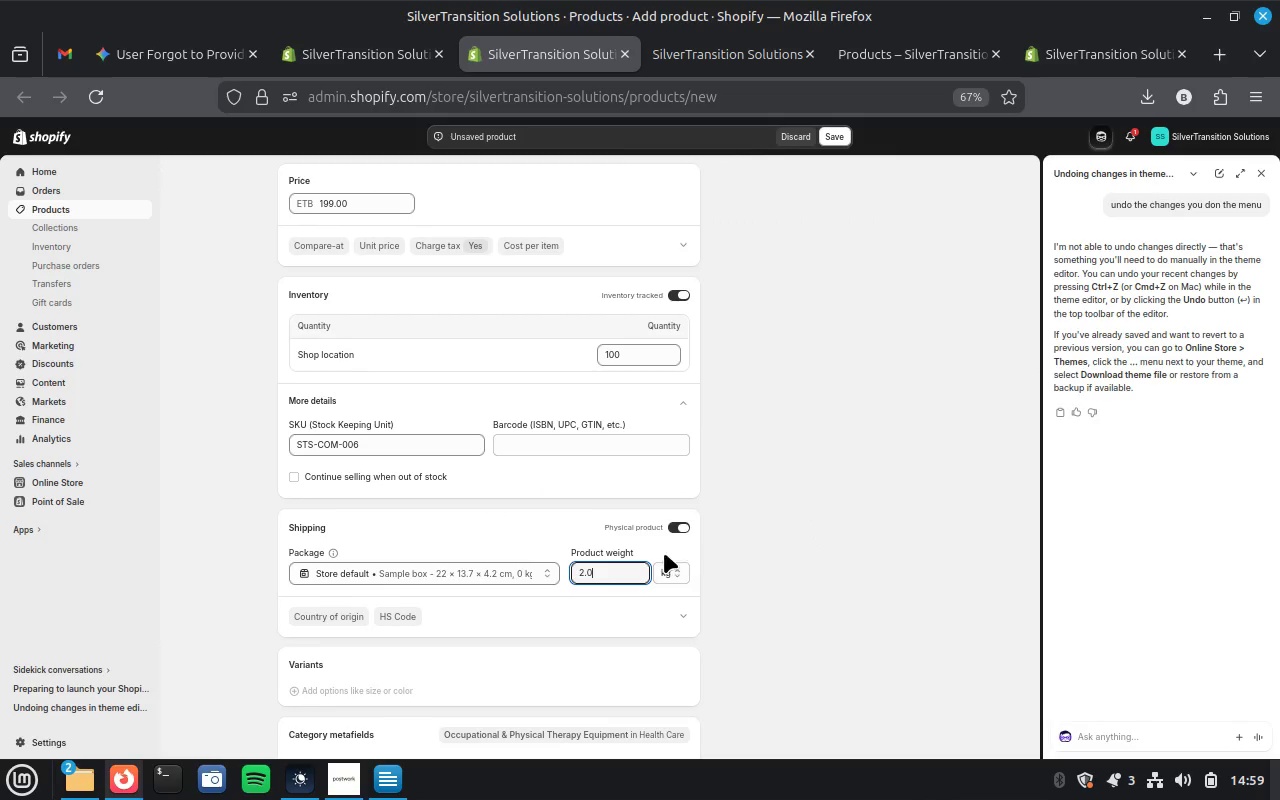 
scroll: coordinate [747, 598], scroll_direction: down, amount: 7.0
 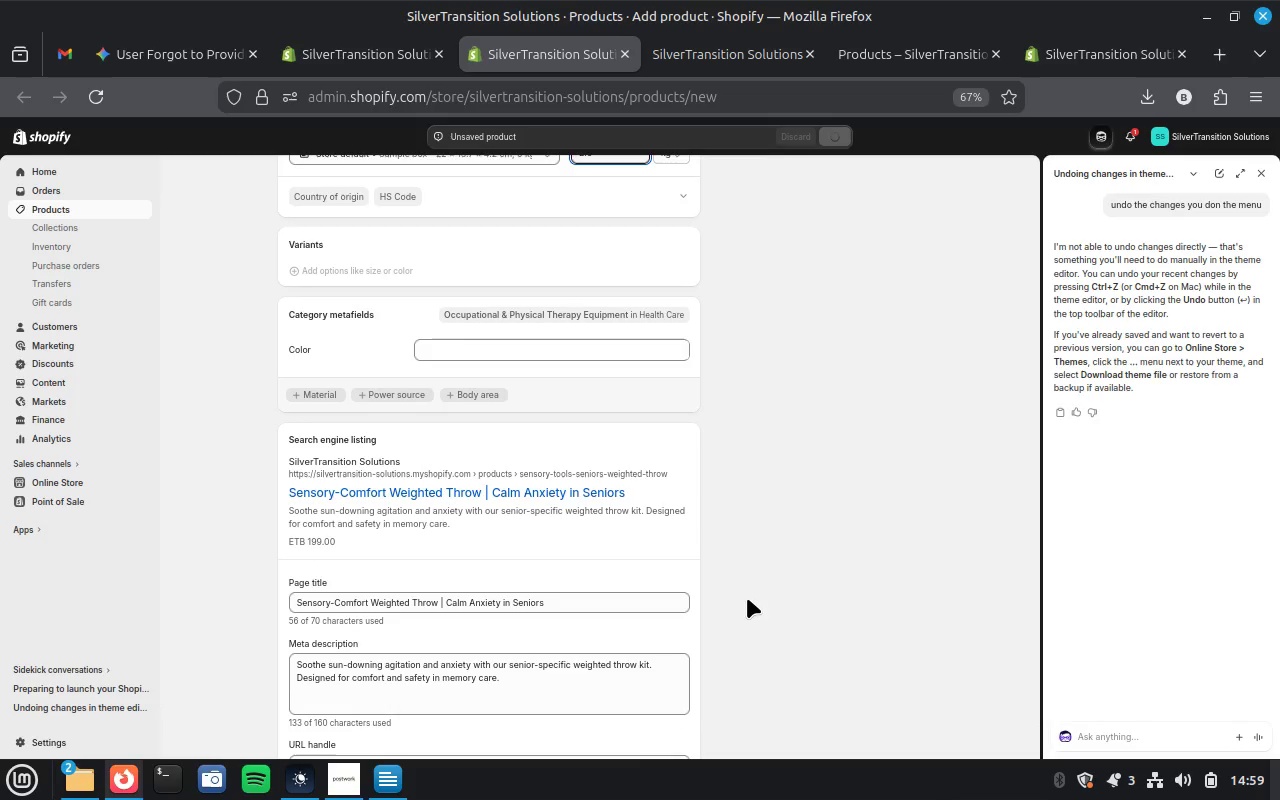 
scroll: coordinate [747, 598], scroll_direction: up, amount: 22.0
 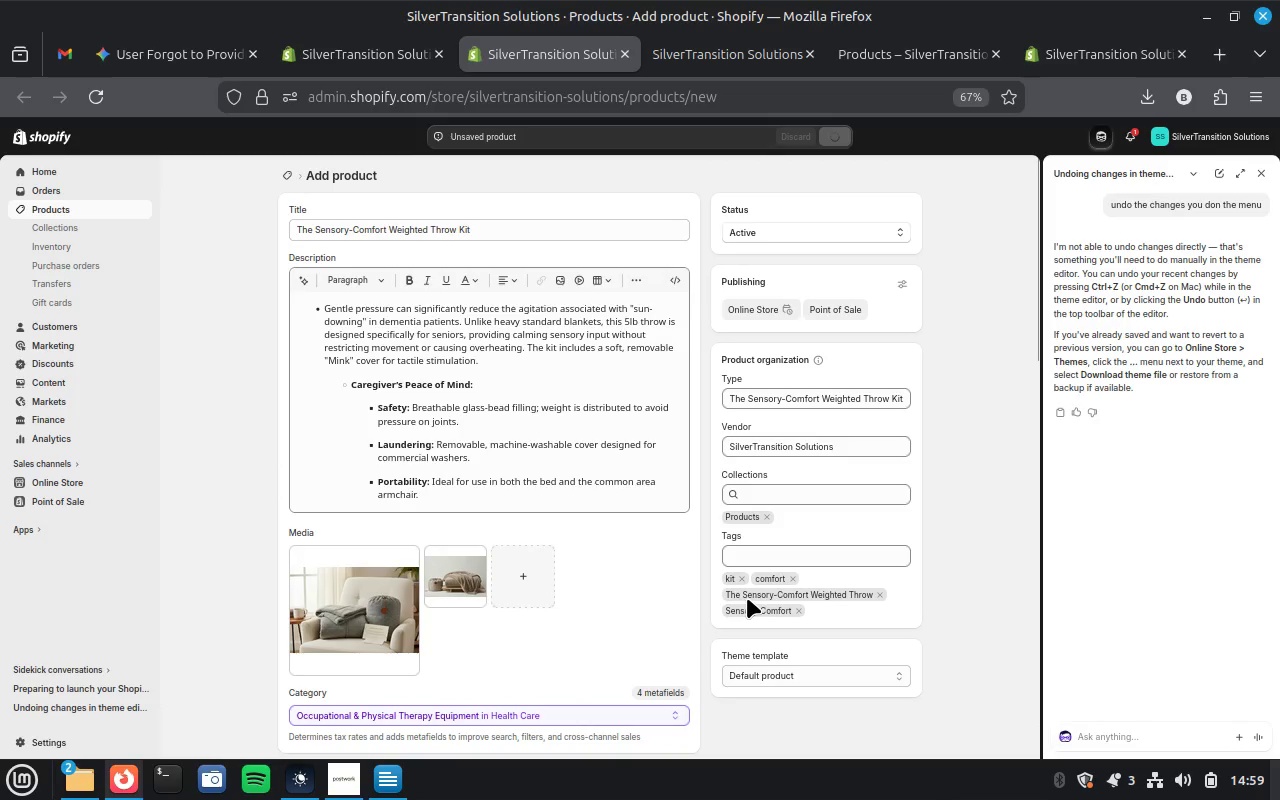 
scroll: coordinate [747, 598], scroll_direction: down, amount: 16.0
 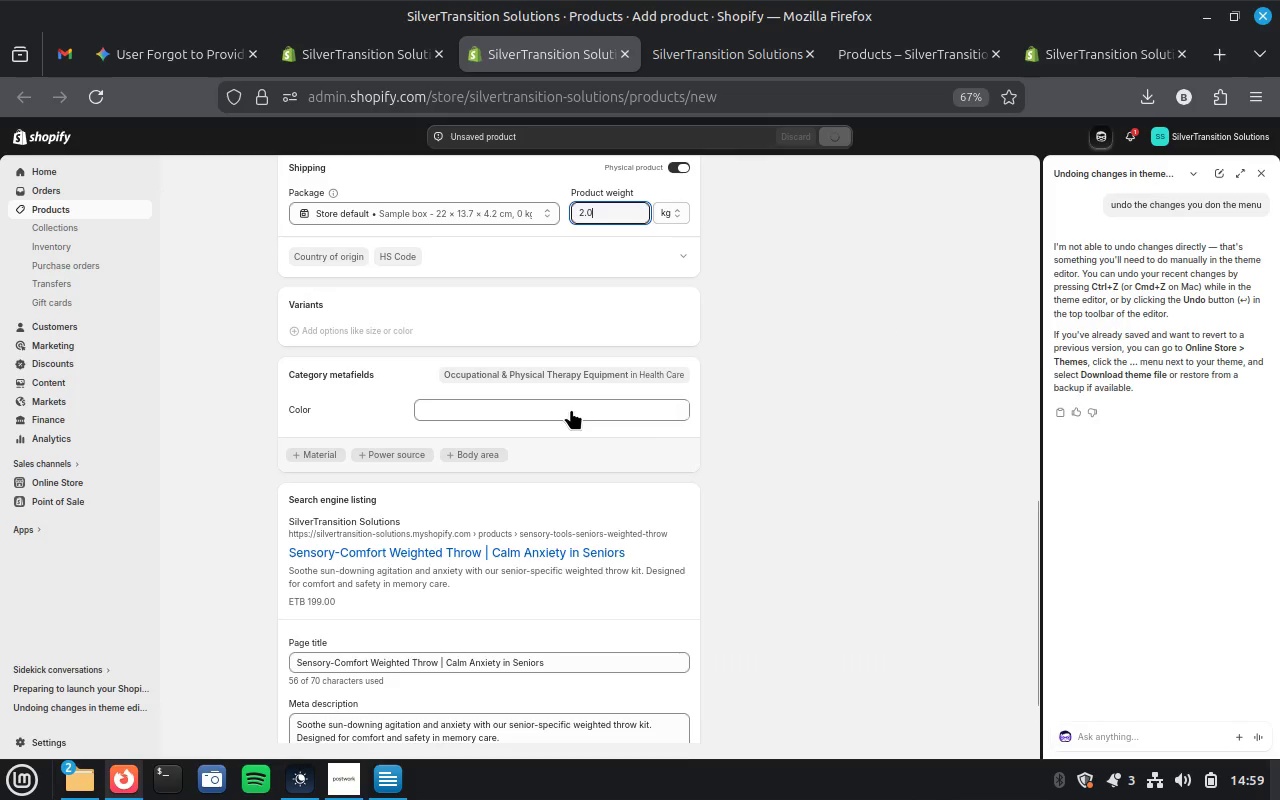 
left_click([571, 409])
 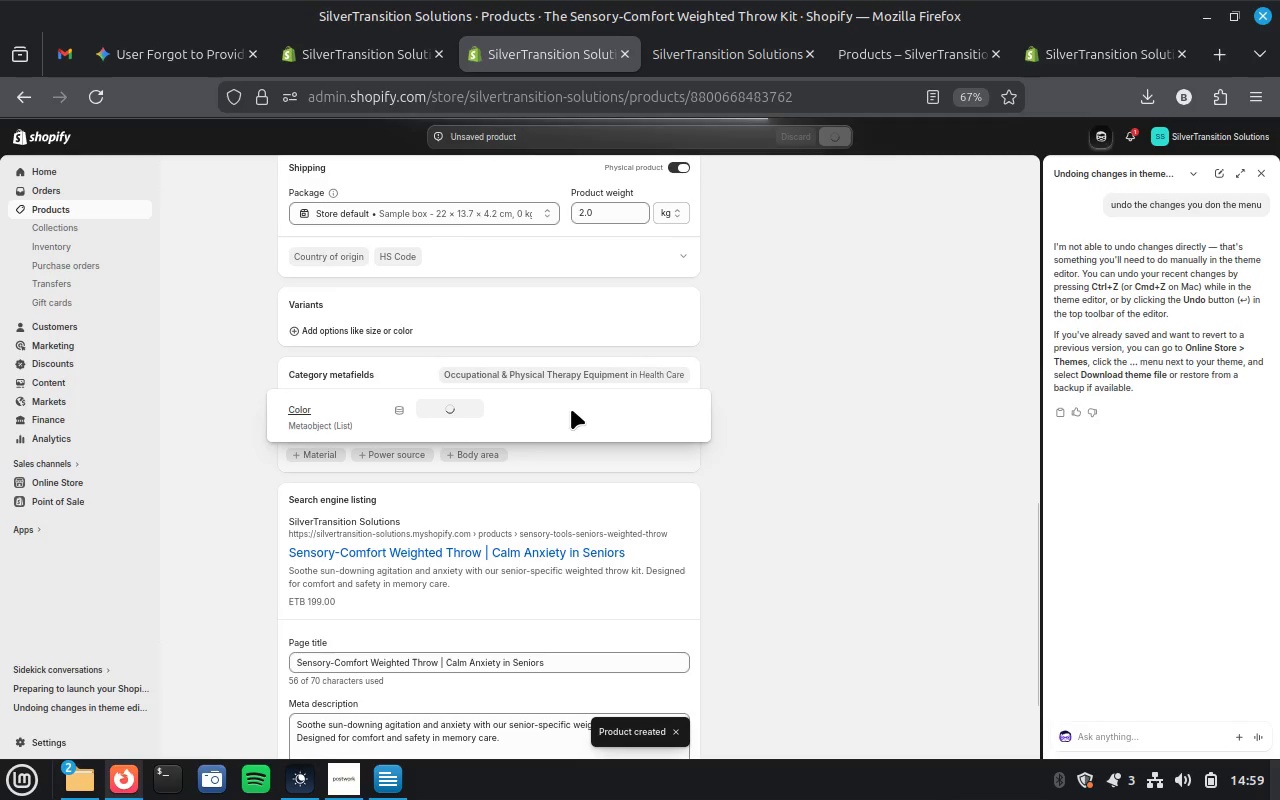 
wait(14.31)
 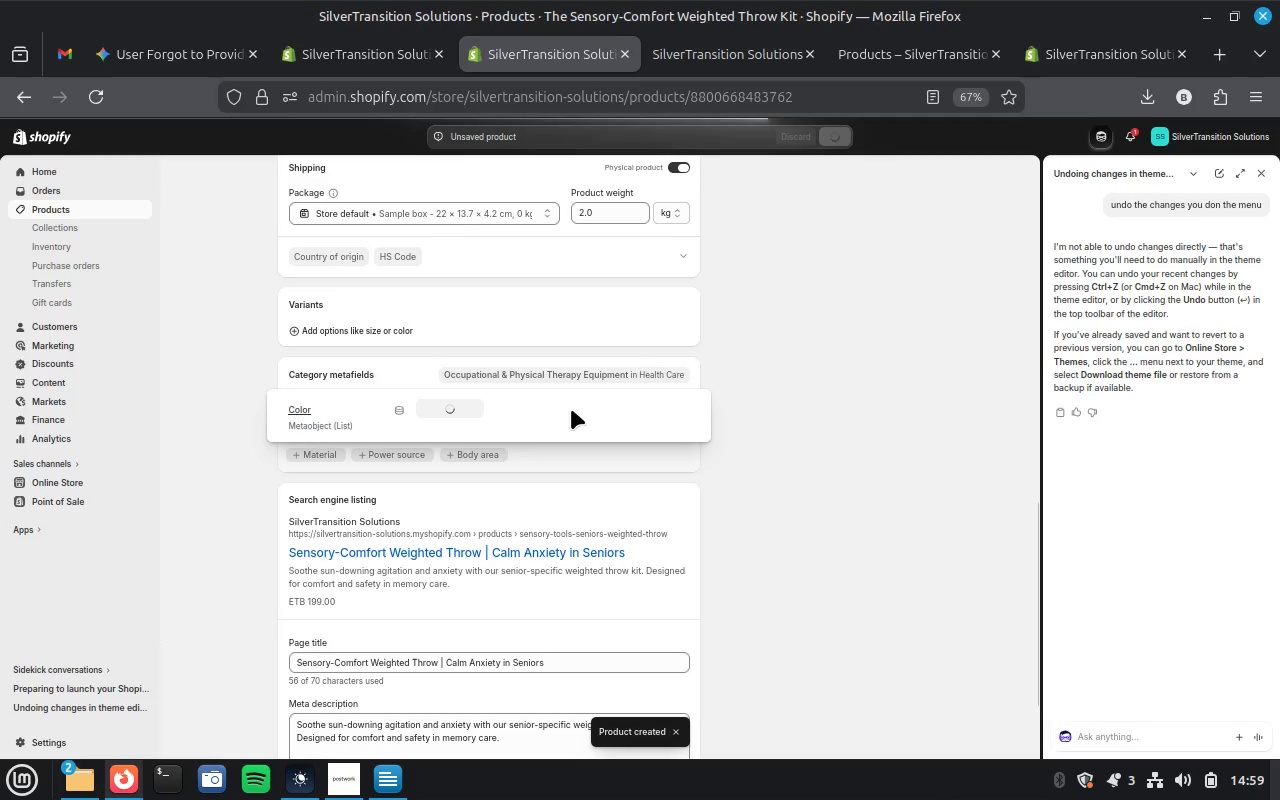 
left_click([360, 51])
 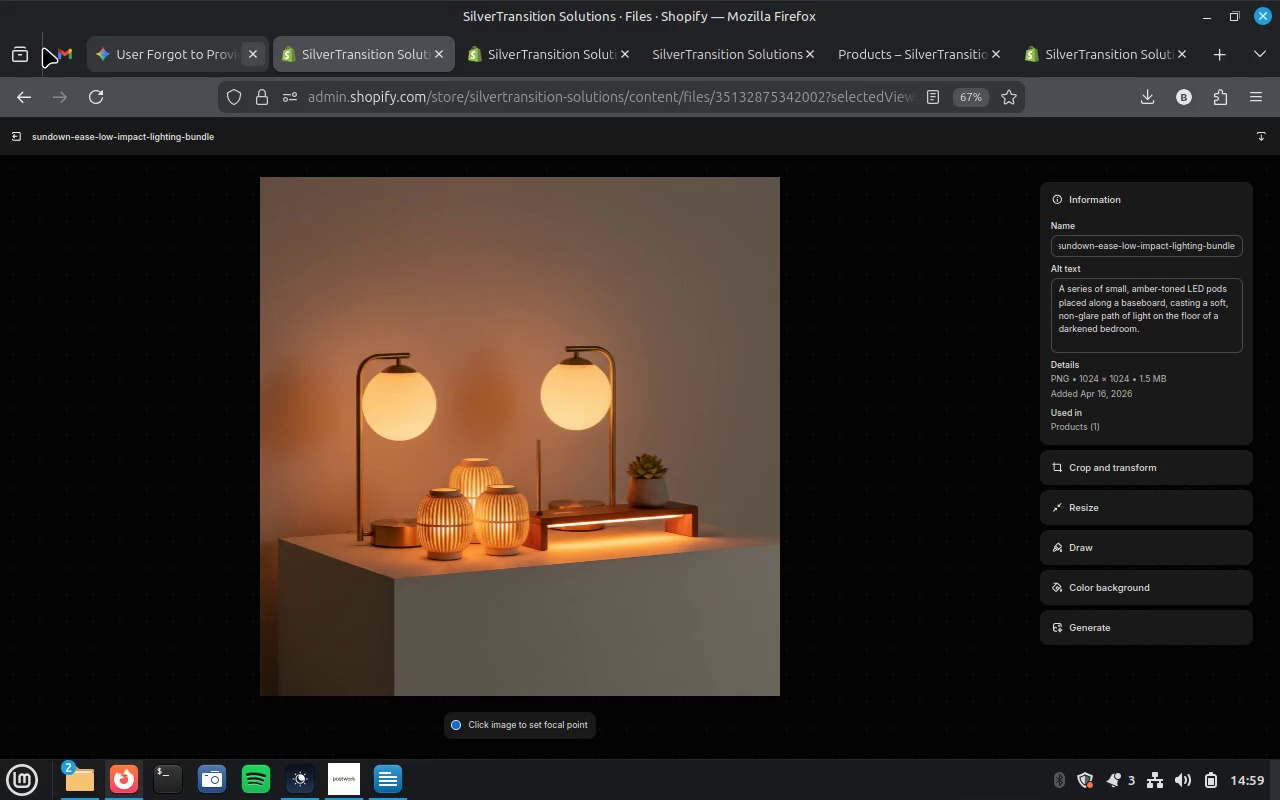 
left_click([17, 135])
 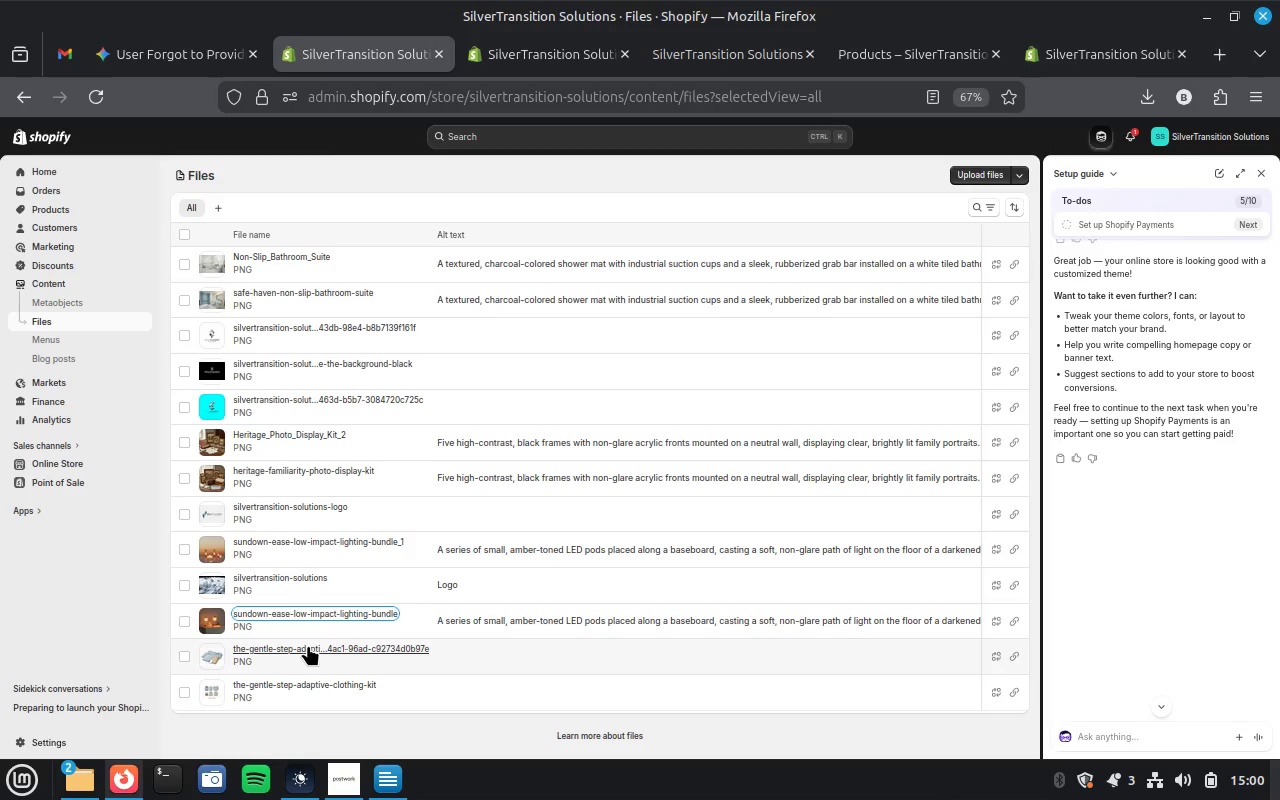 
wait(18.84)
 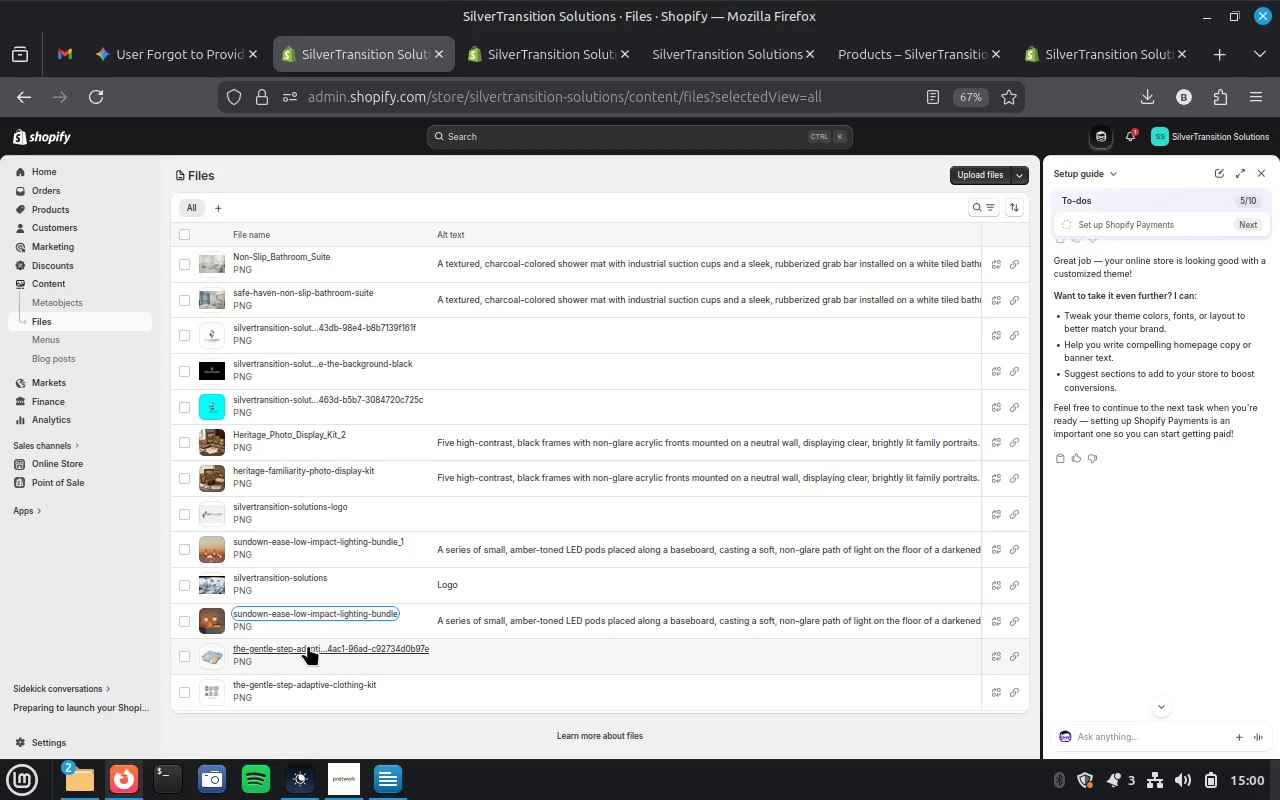 
left_click([282, 644])
 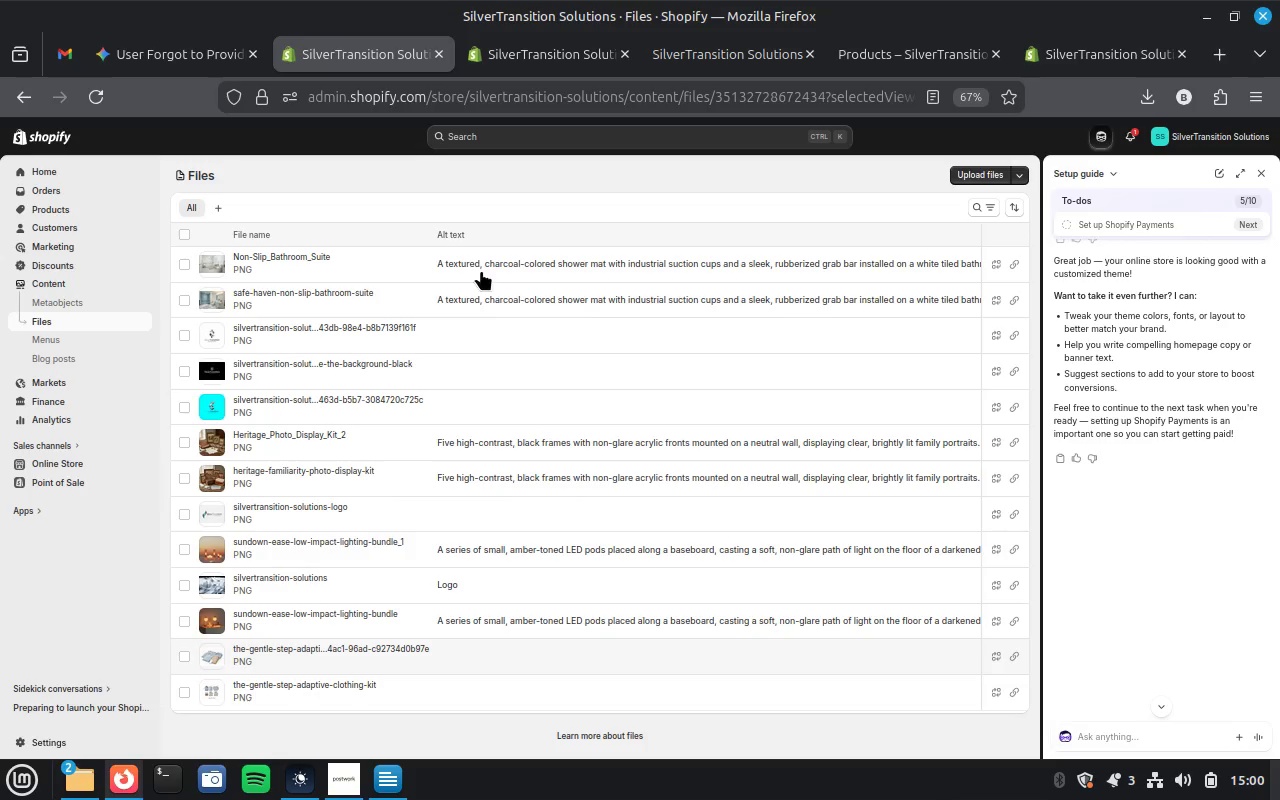 
left_click([535, 45])
 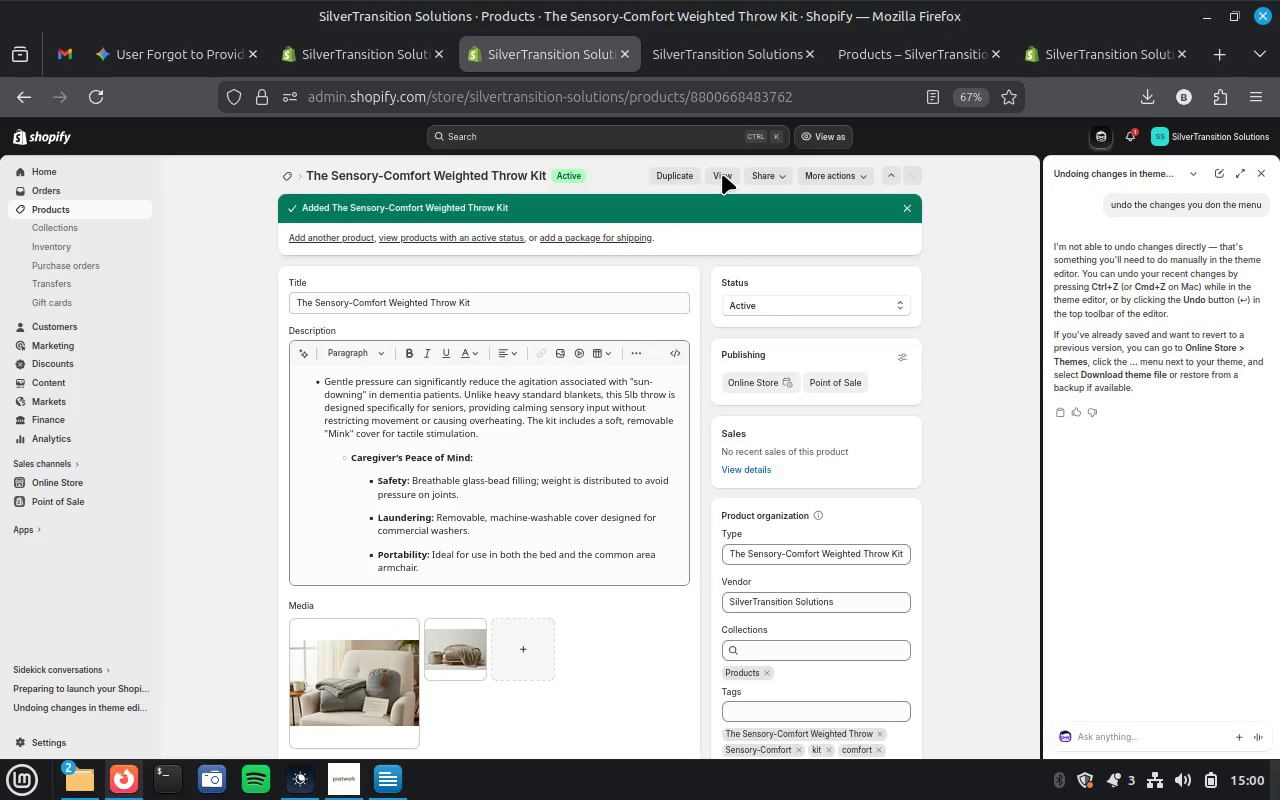 
left_click([721, 173])
 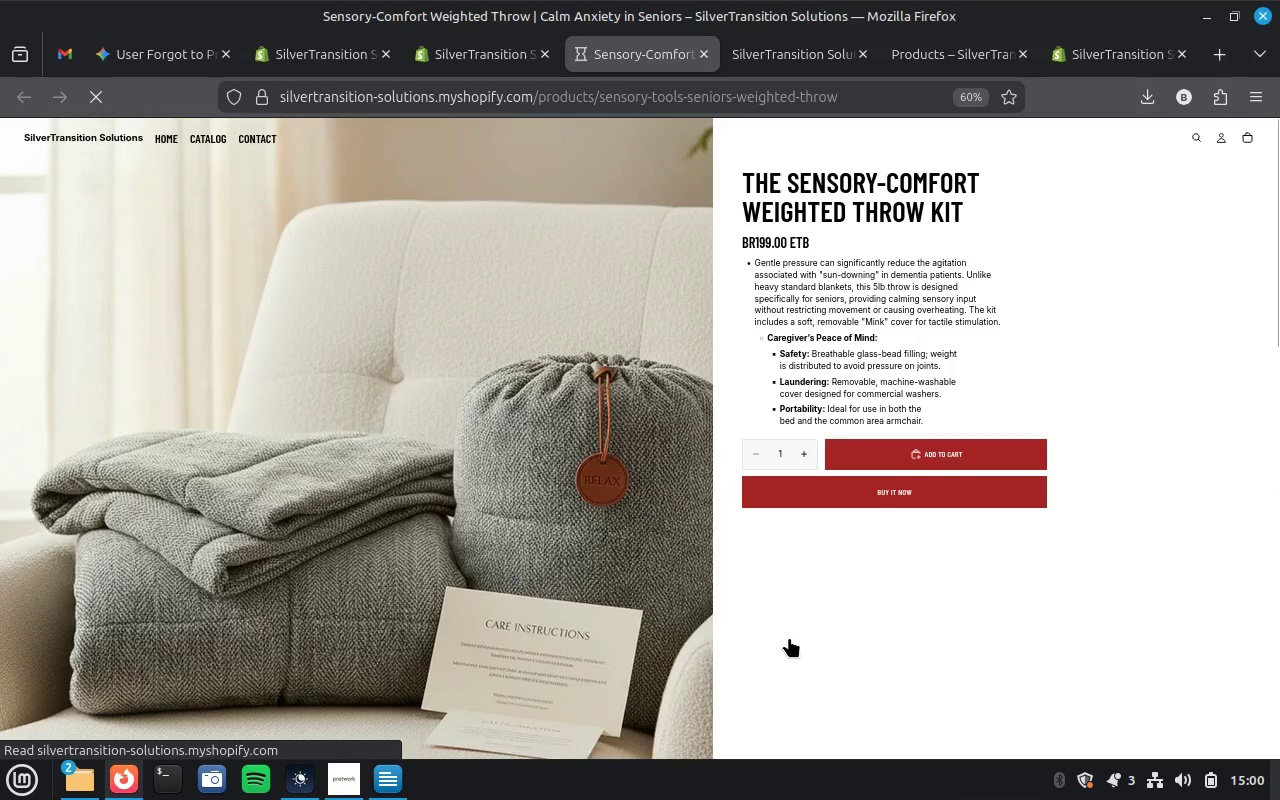 
wait(17.95)
 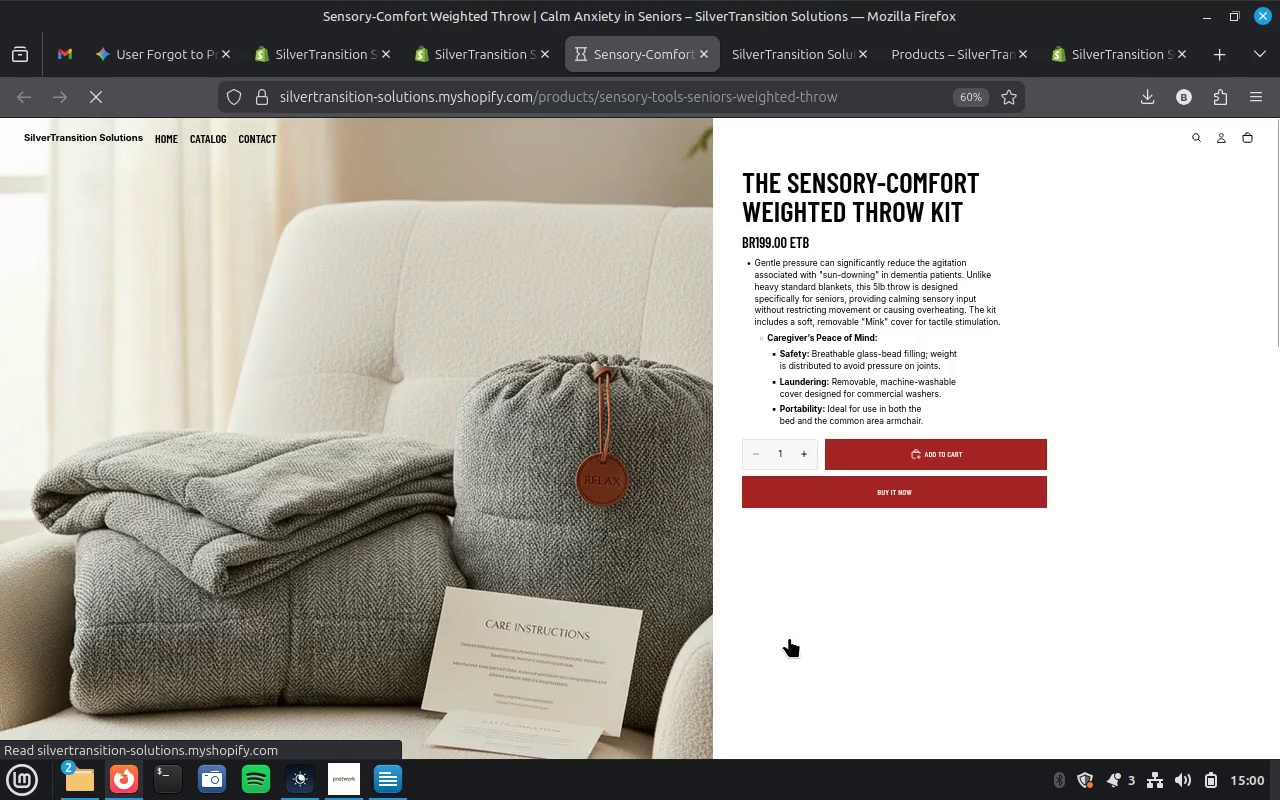 
left_click([211, 784])
 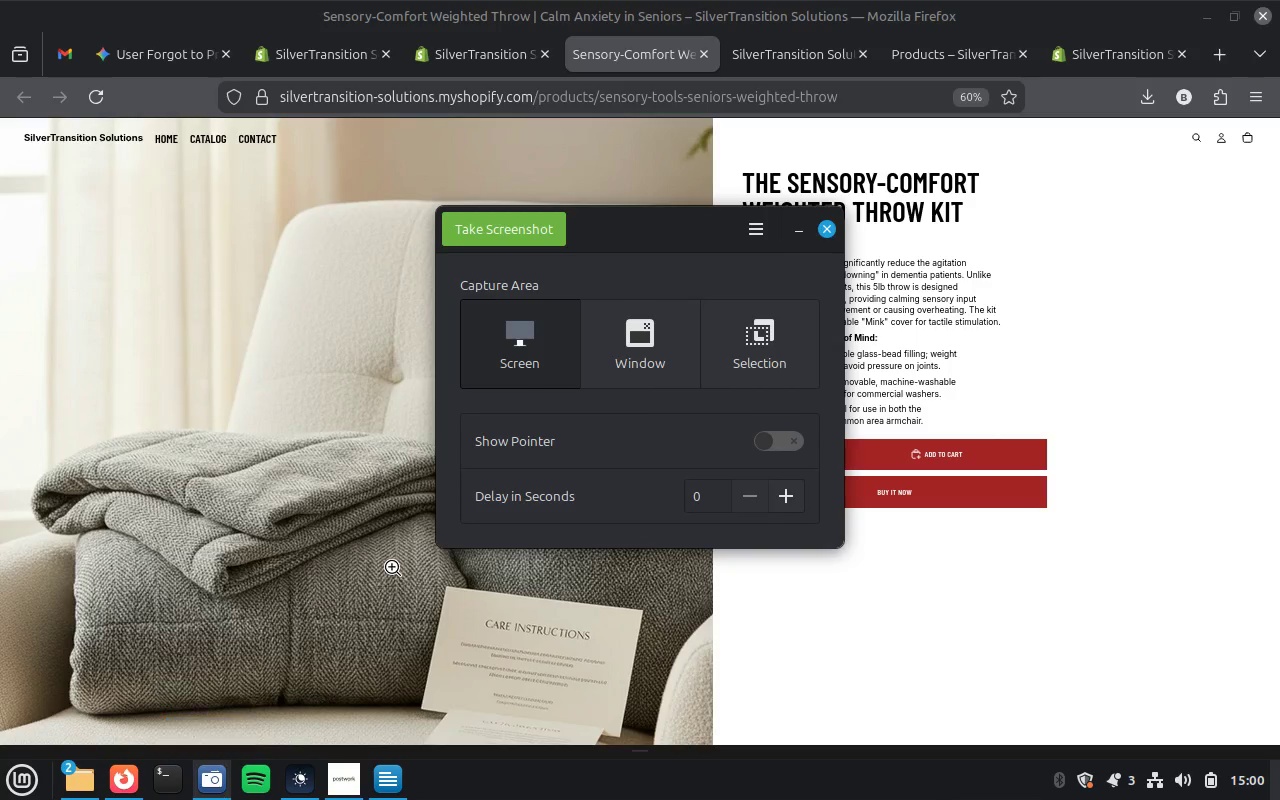 
left_click([648, 335])
 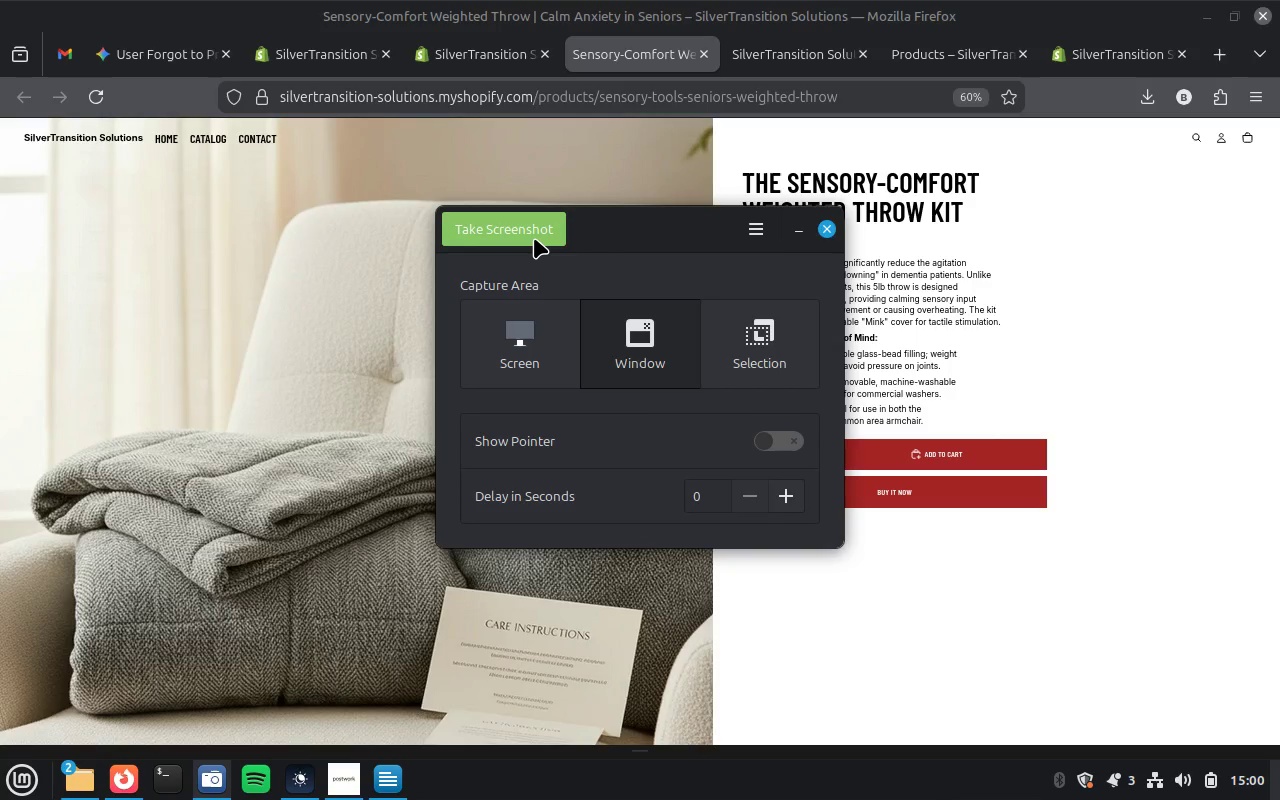 
left_click([534, 238])
 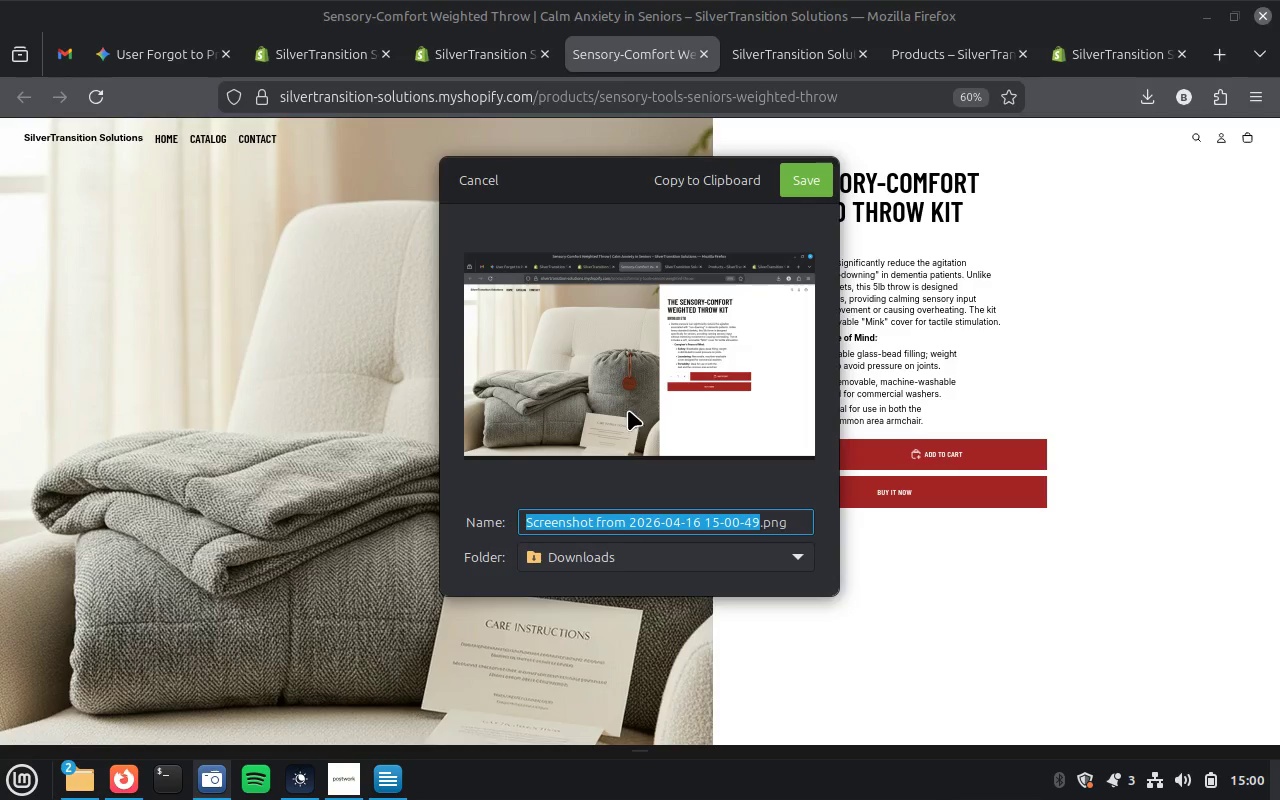 
wait(5.24)
 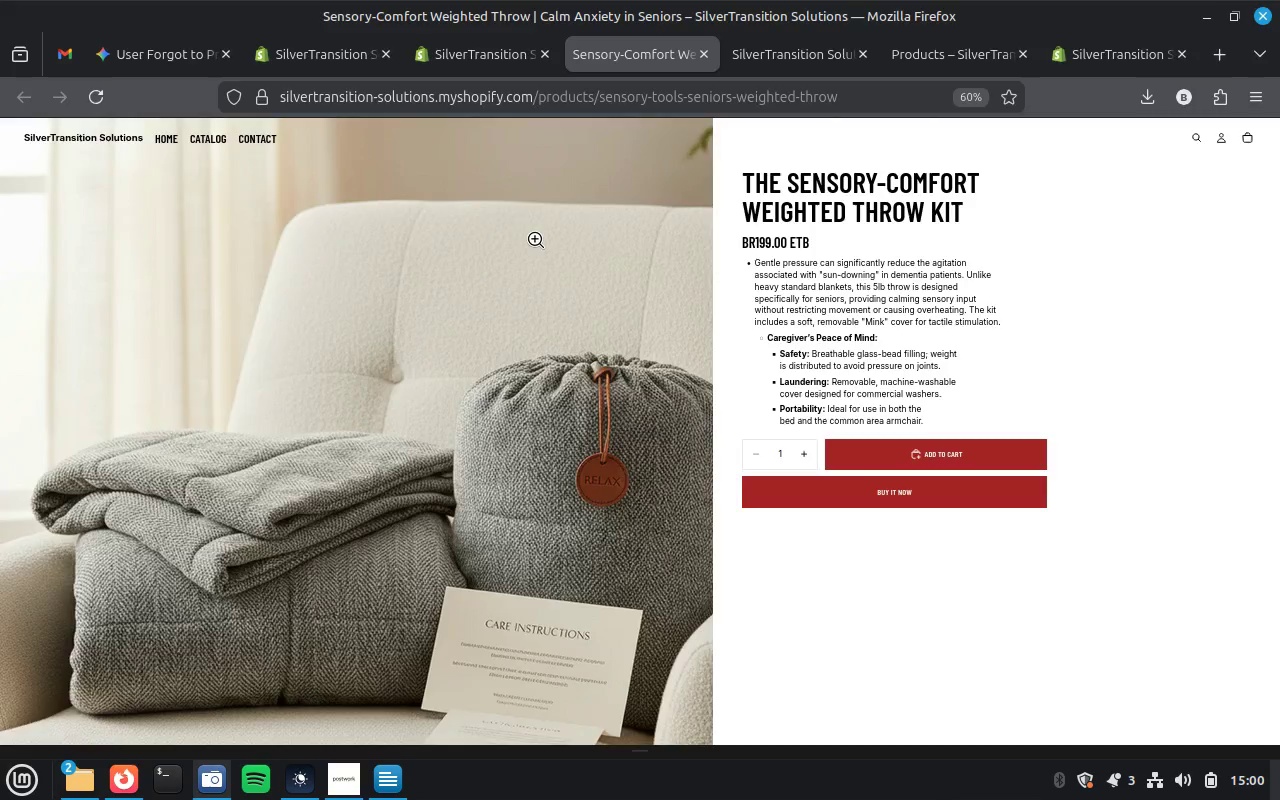 
type(t6)
 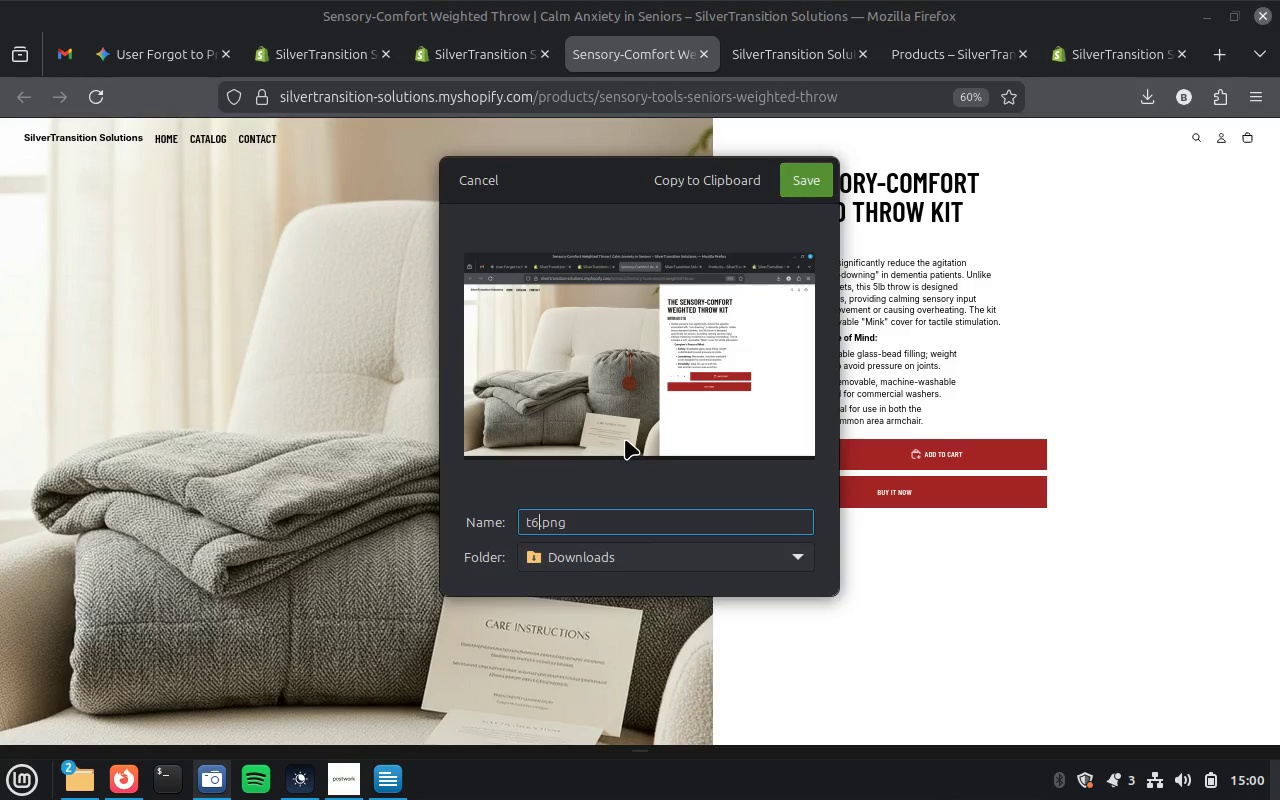 
key(Enter)
 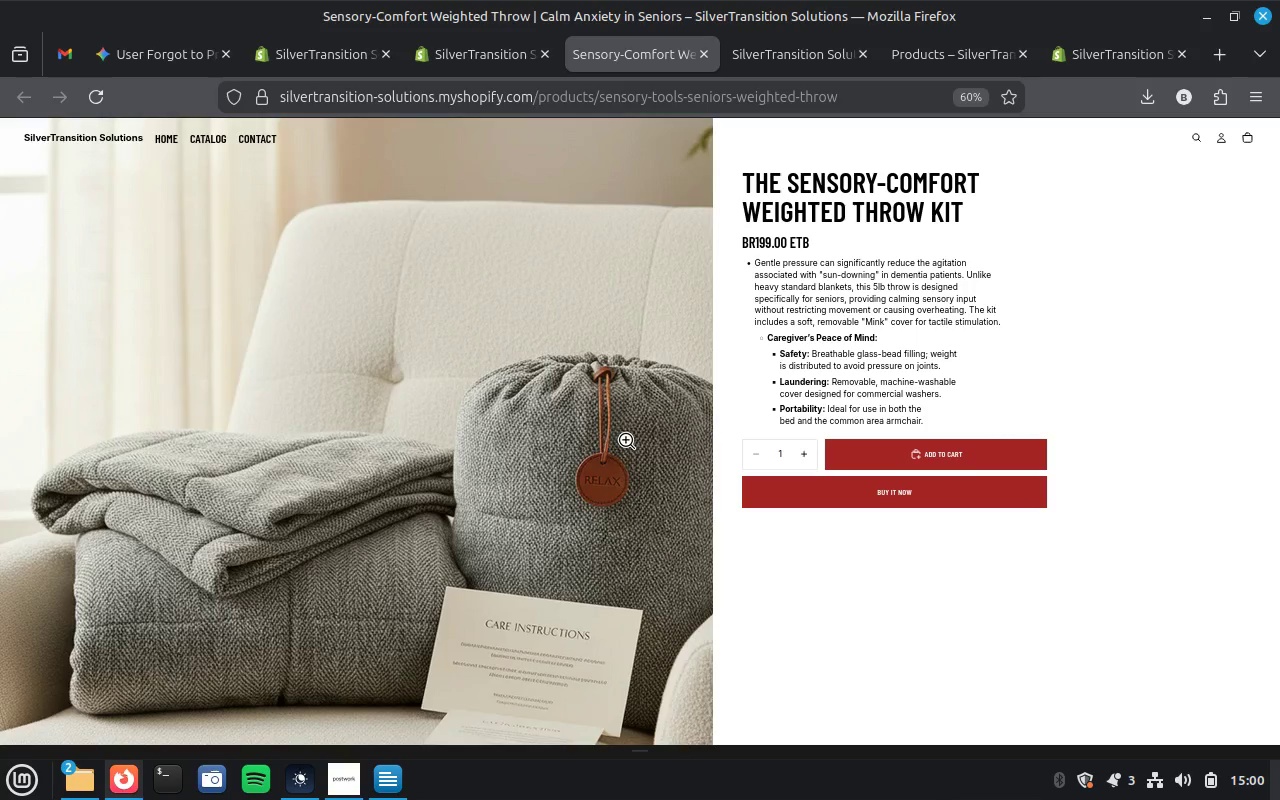 
wait(8.07)
 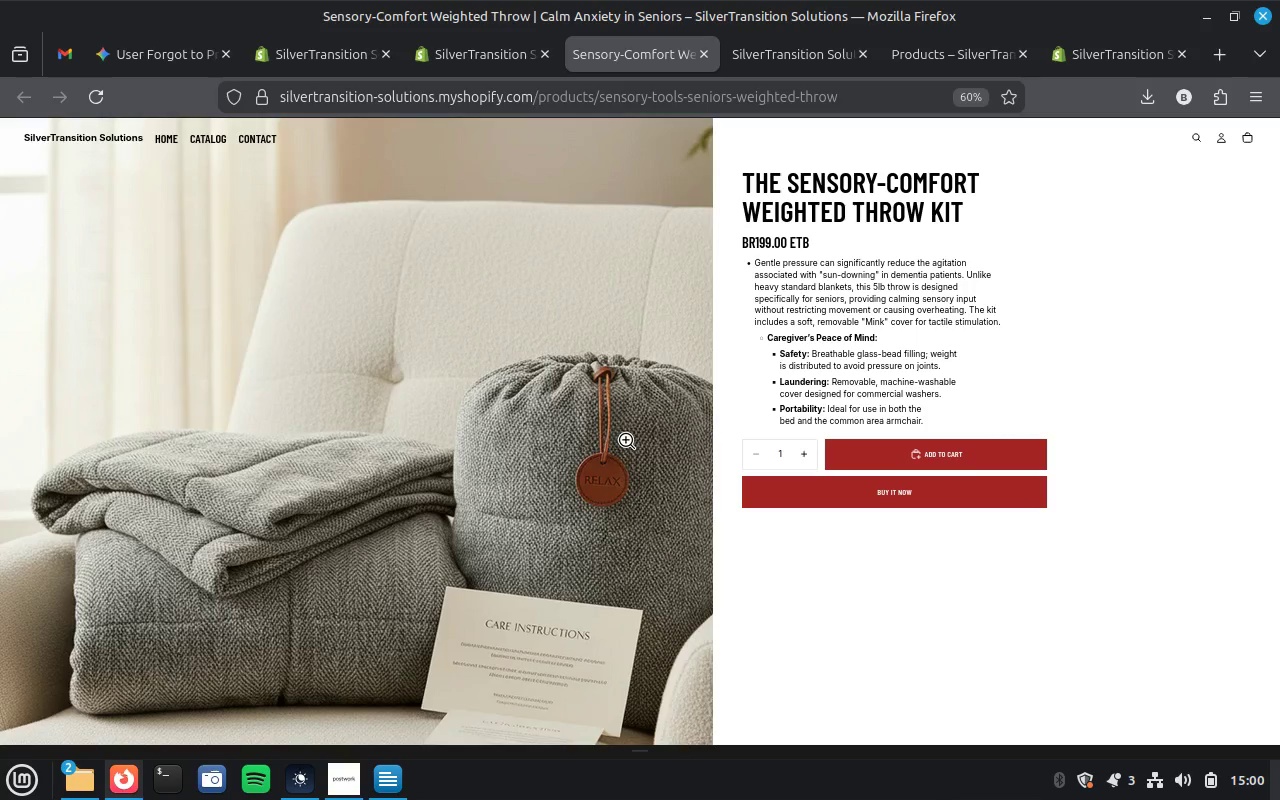 
left_click([918, 450])
 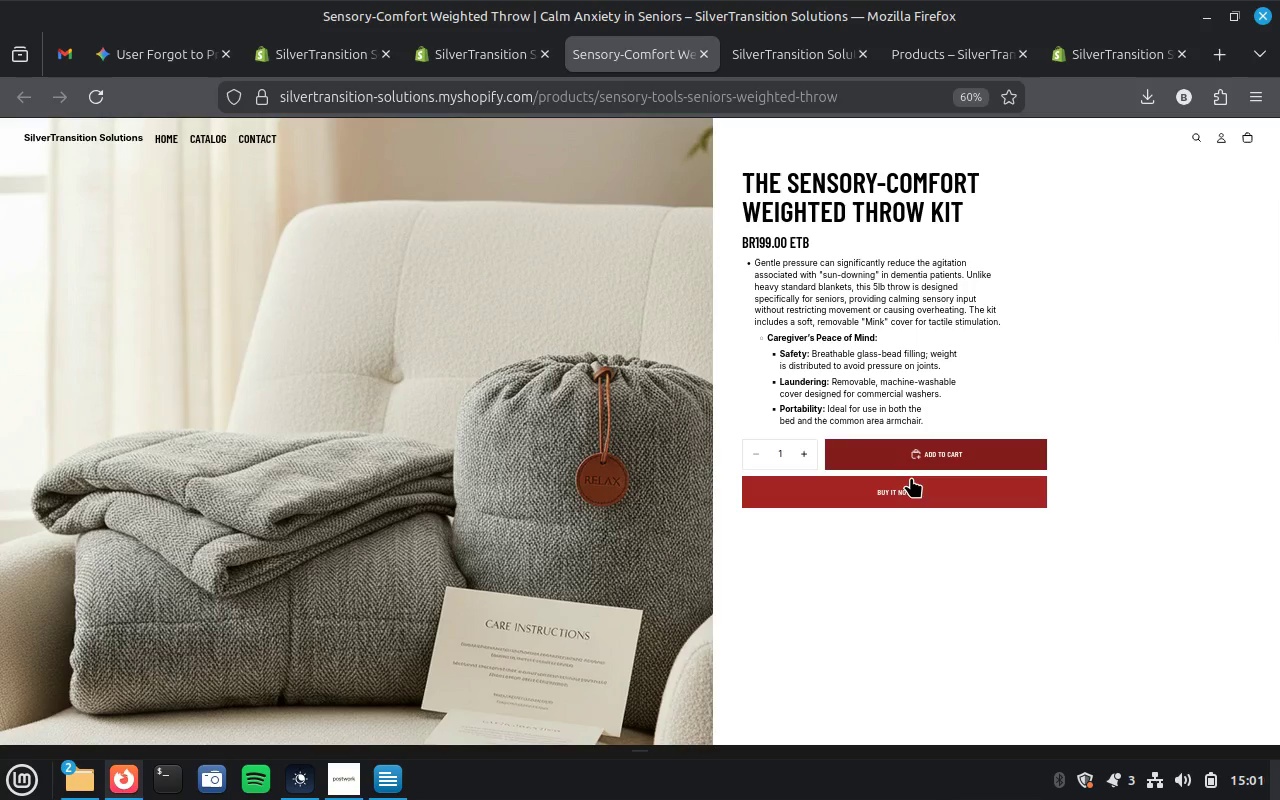 
left_click([910, 485])
 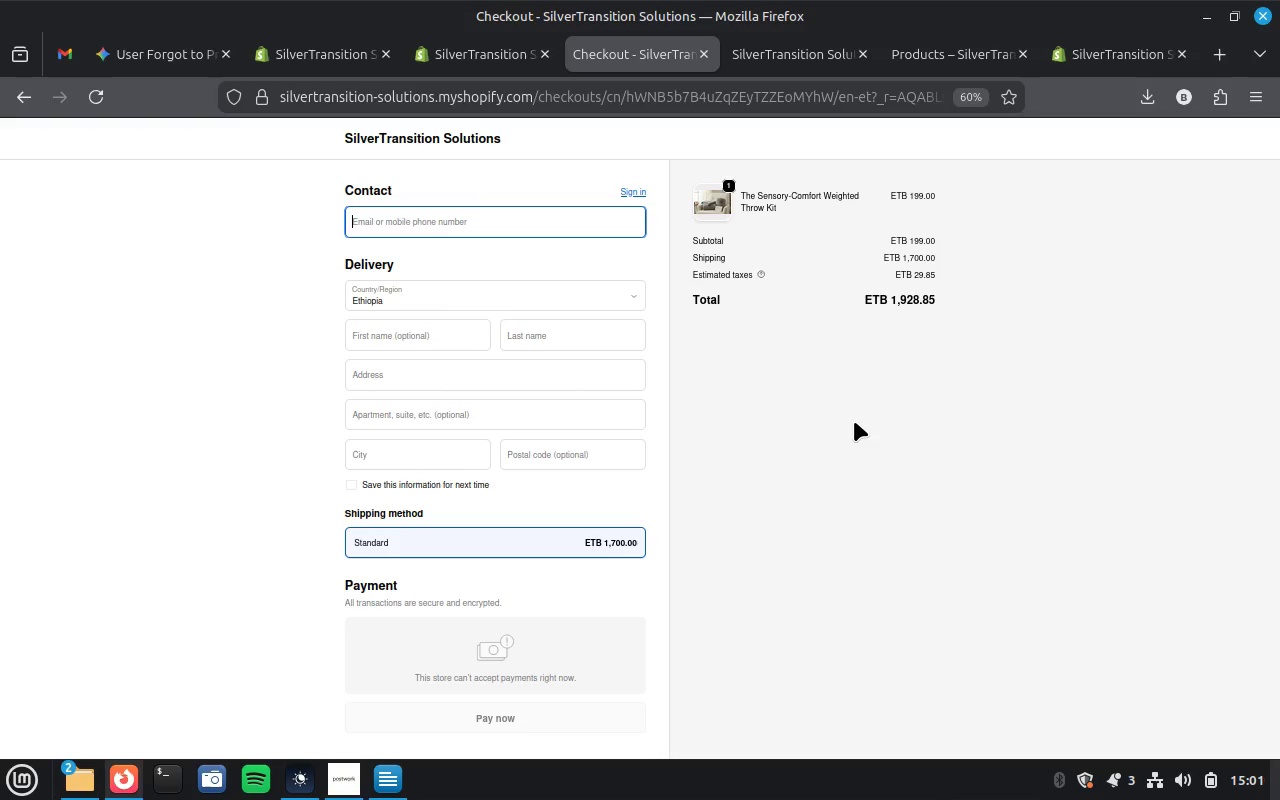 
wait(24.18)
 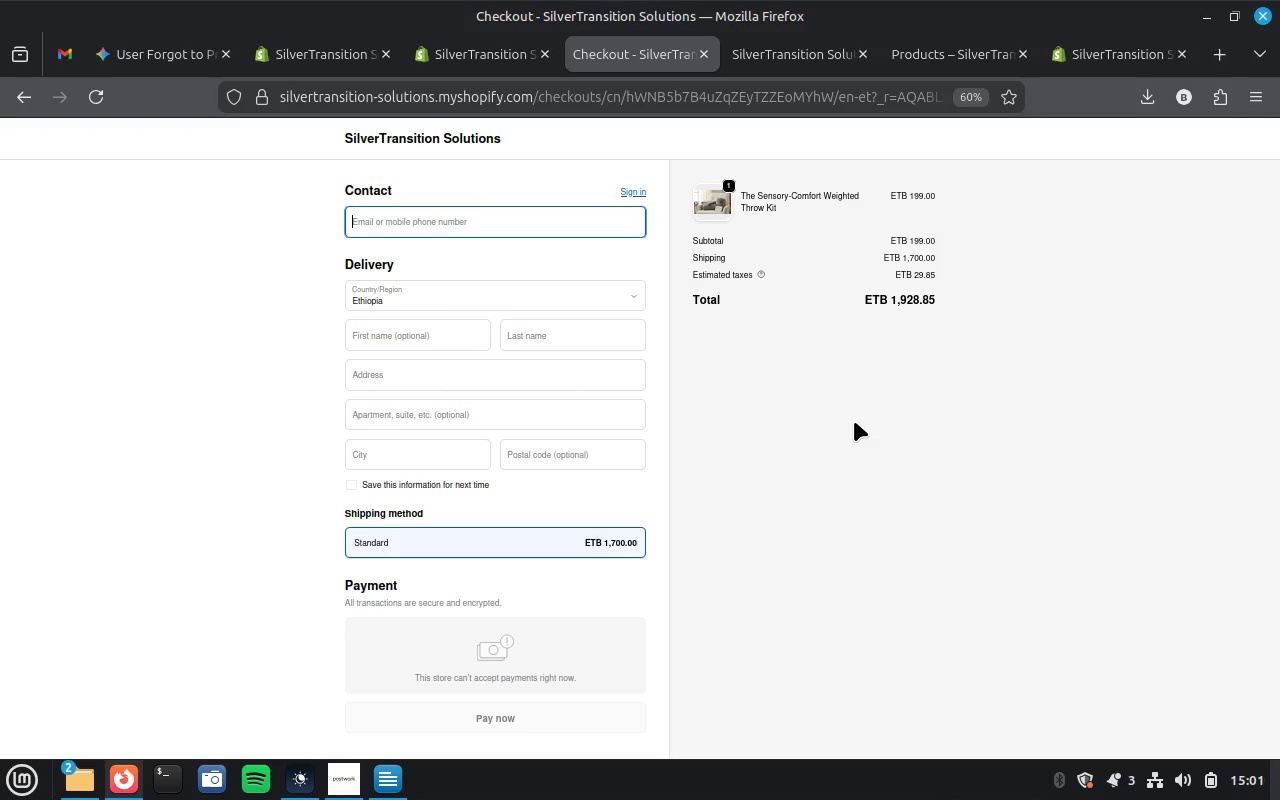 
left_click([623, 297])
 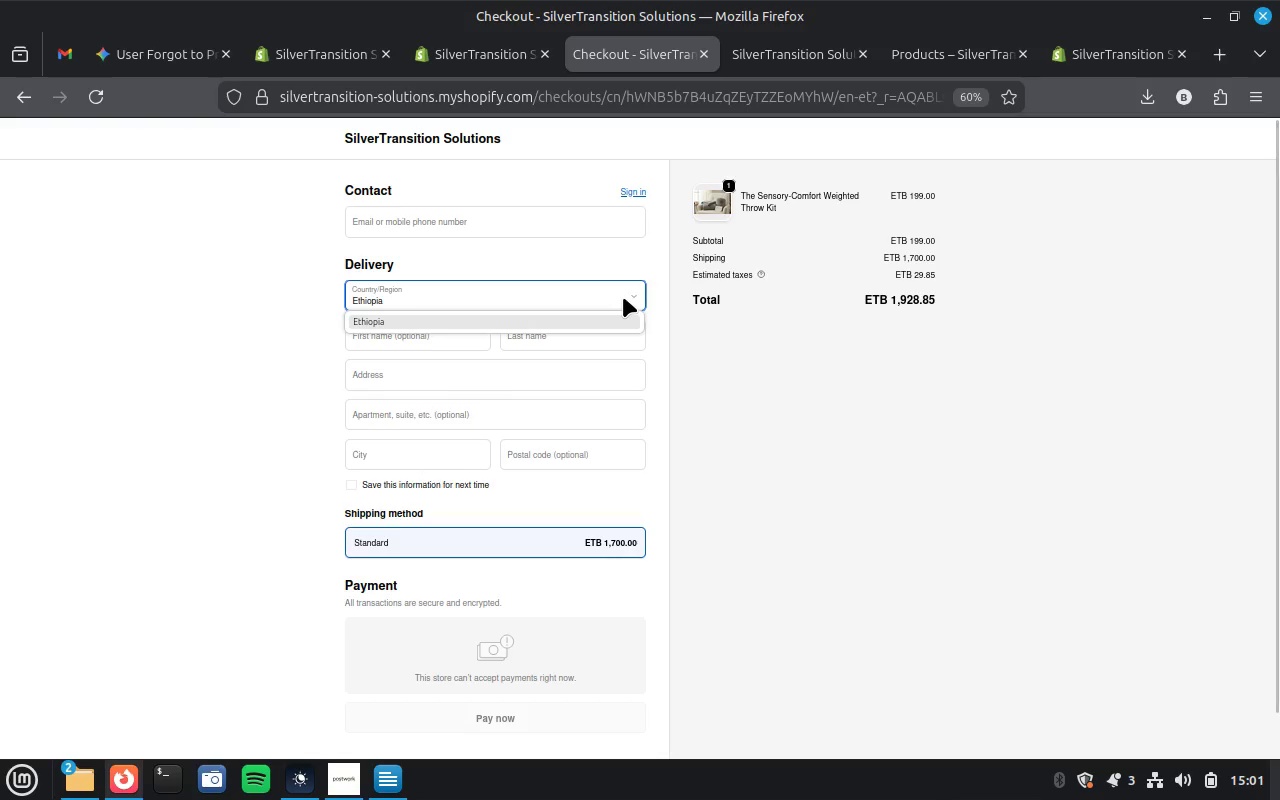 
left_click([623, 297])
 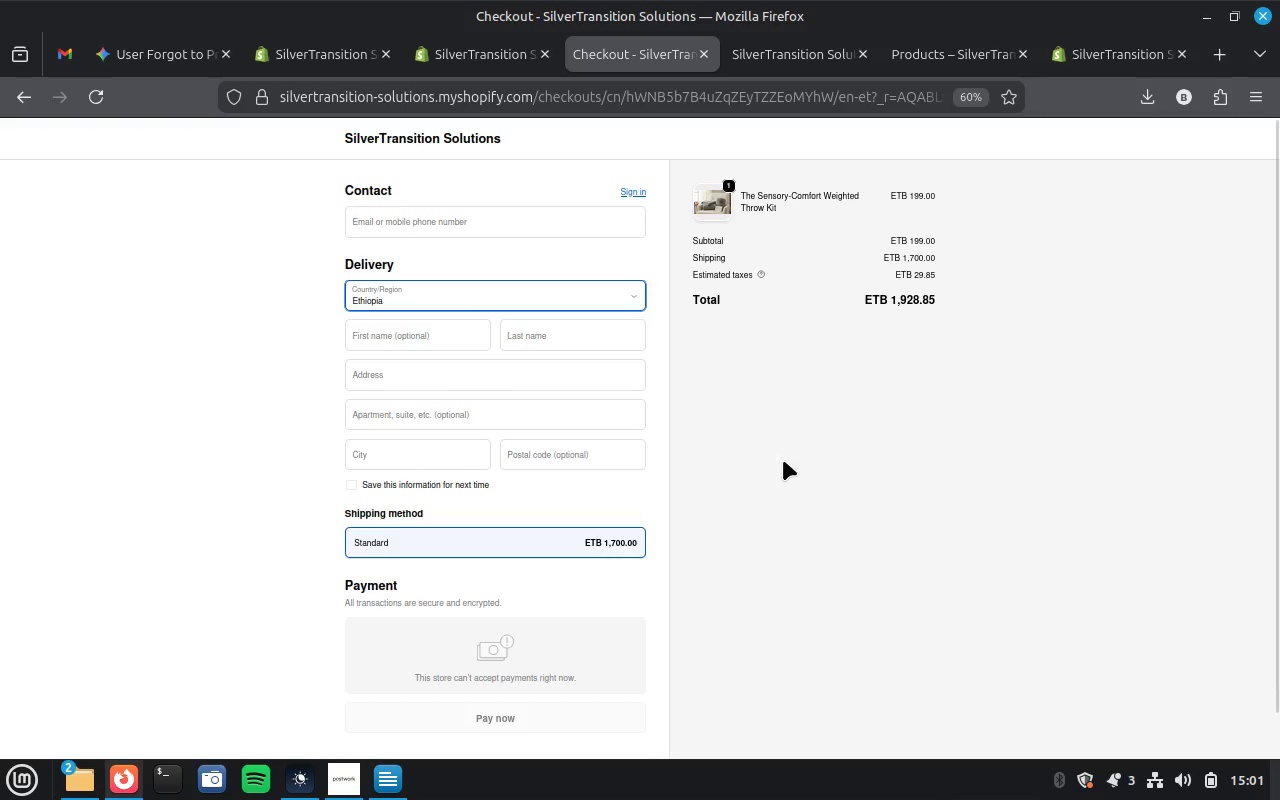 
left_click([783, 460])
 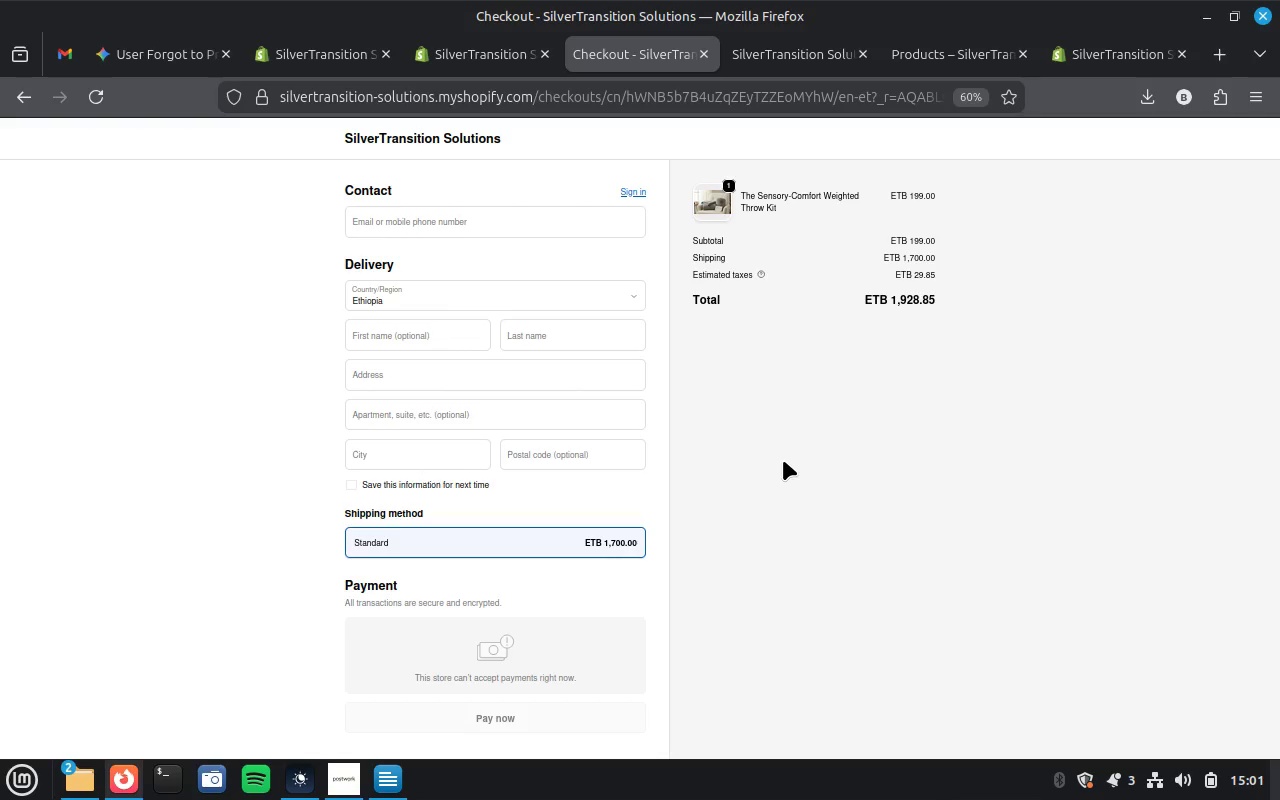 
wait(16.71)
 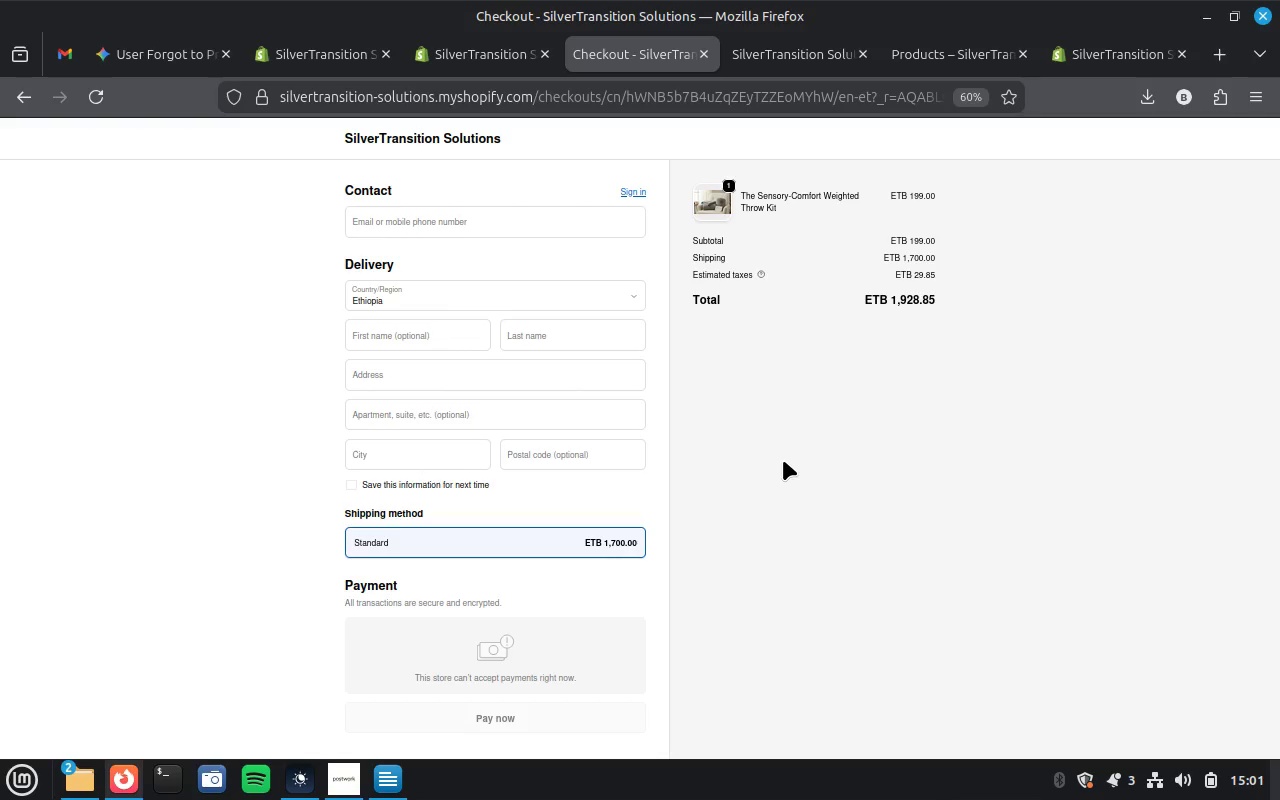 
left_click([706, 53])
 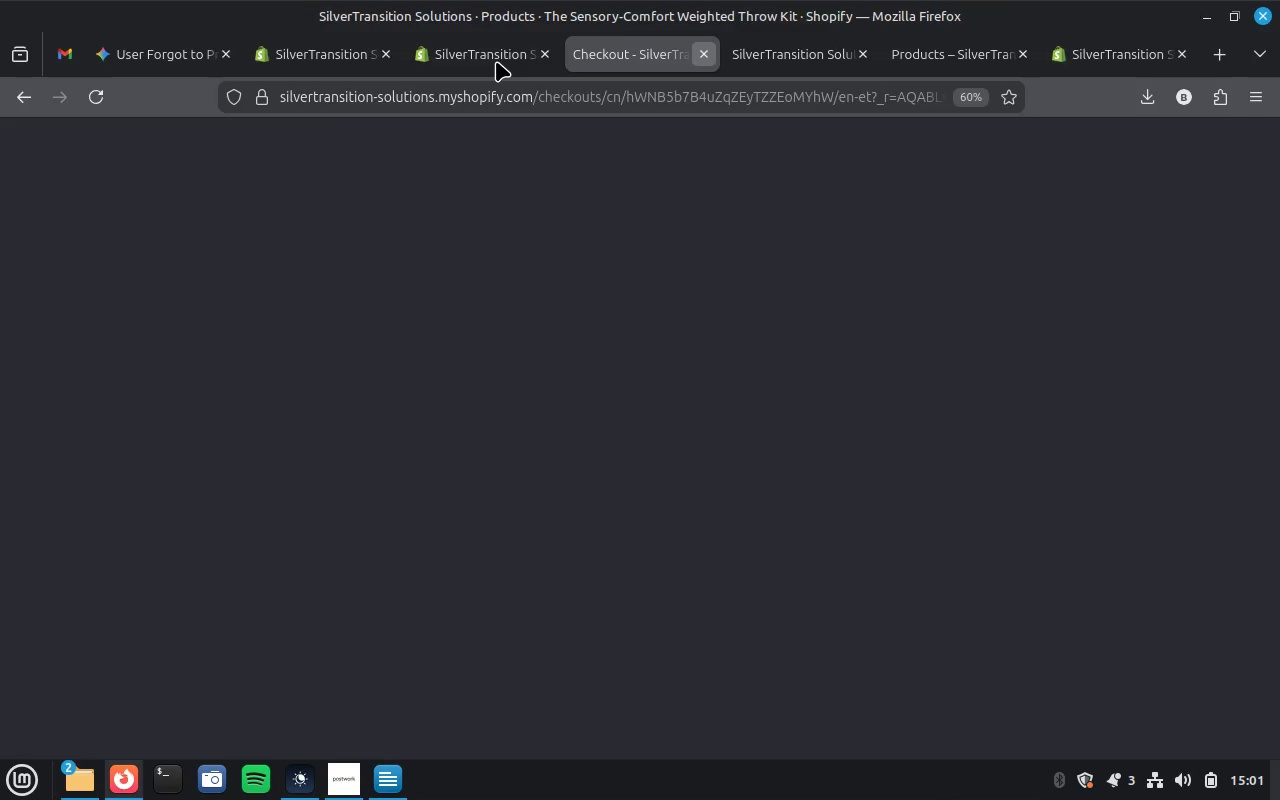 
left_click([496, 61])
 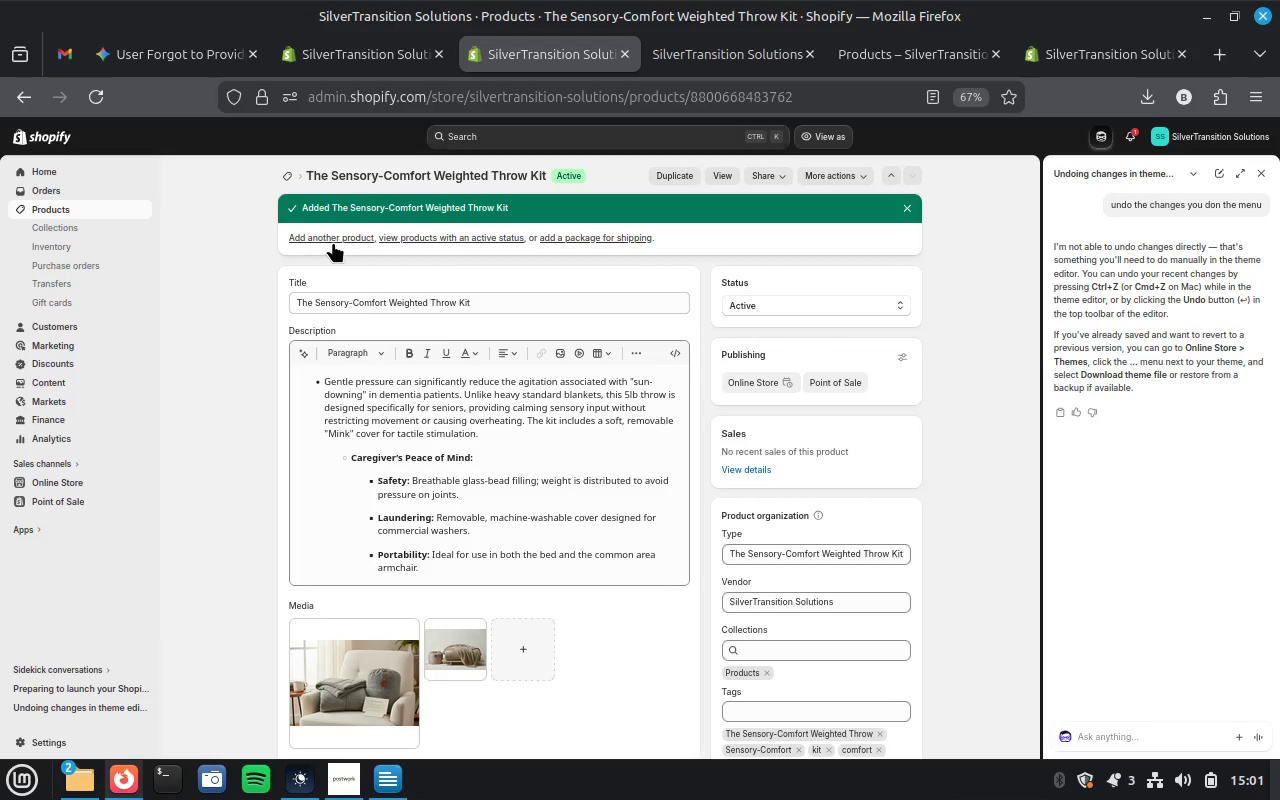 
left_click([335, 237])
 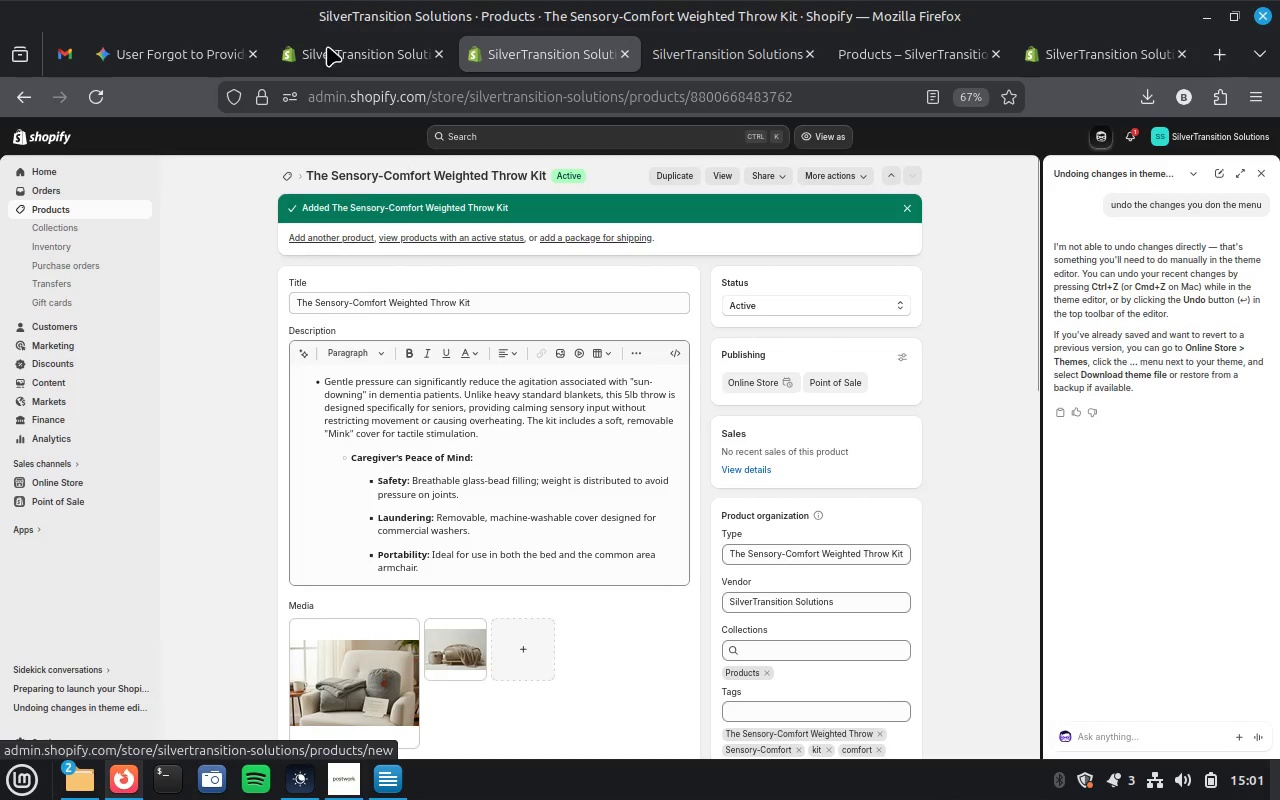 
left_click([343, 52])
 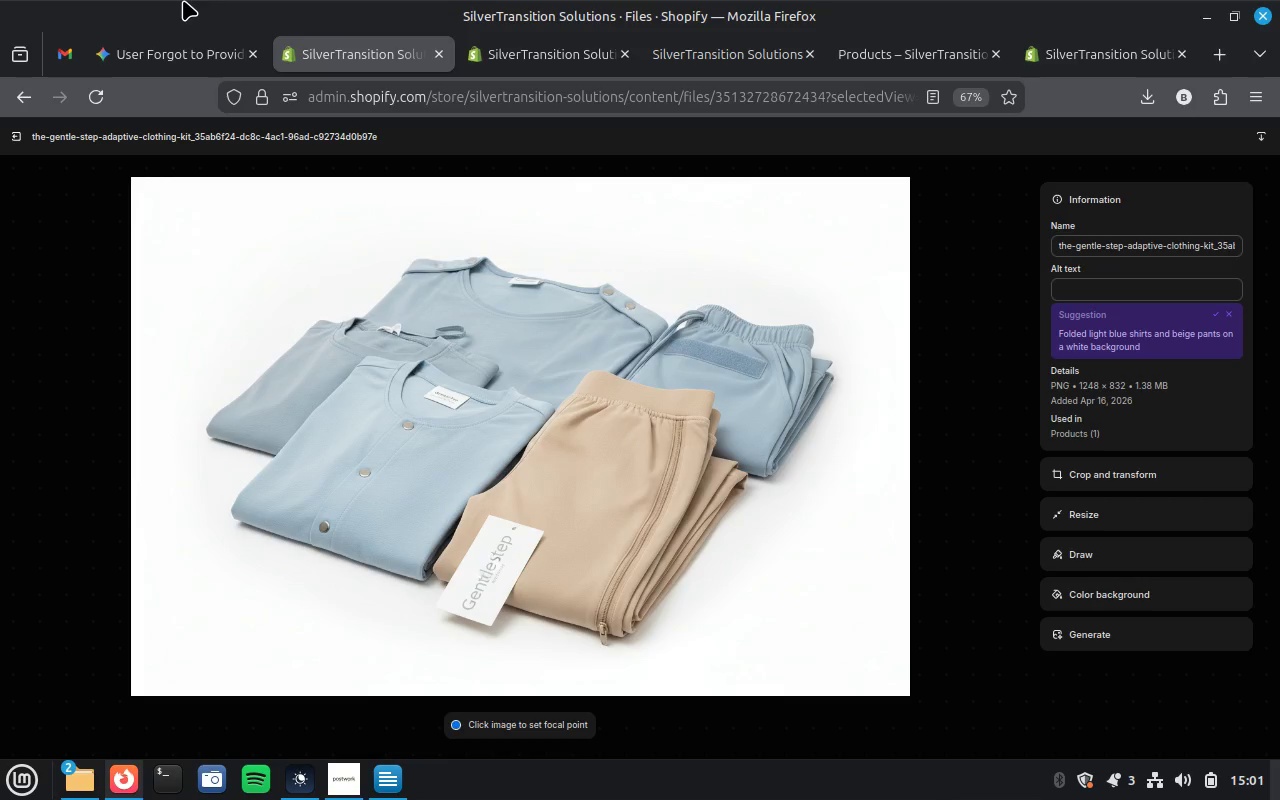 
left_click([144, 62])
 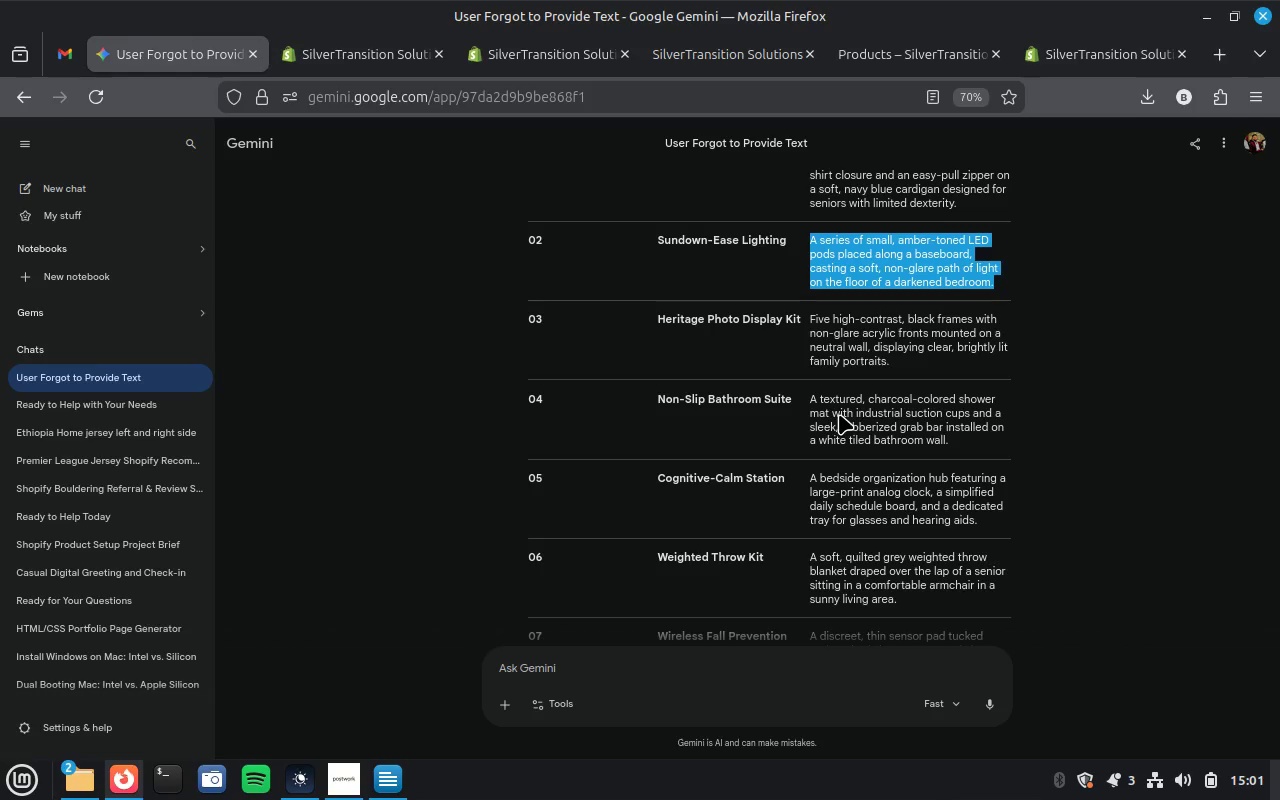 
scroll: coordinate [848, 415], scroll_direction: up, amount: 2.0
 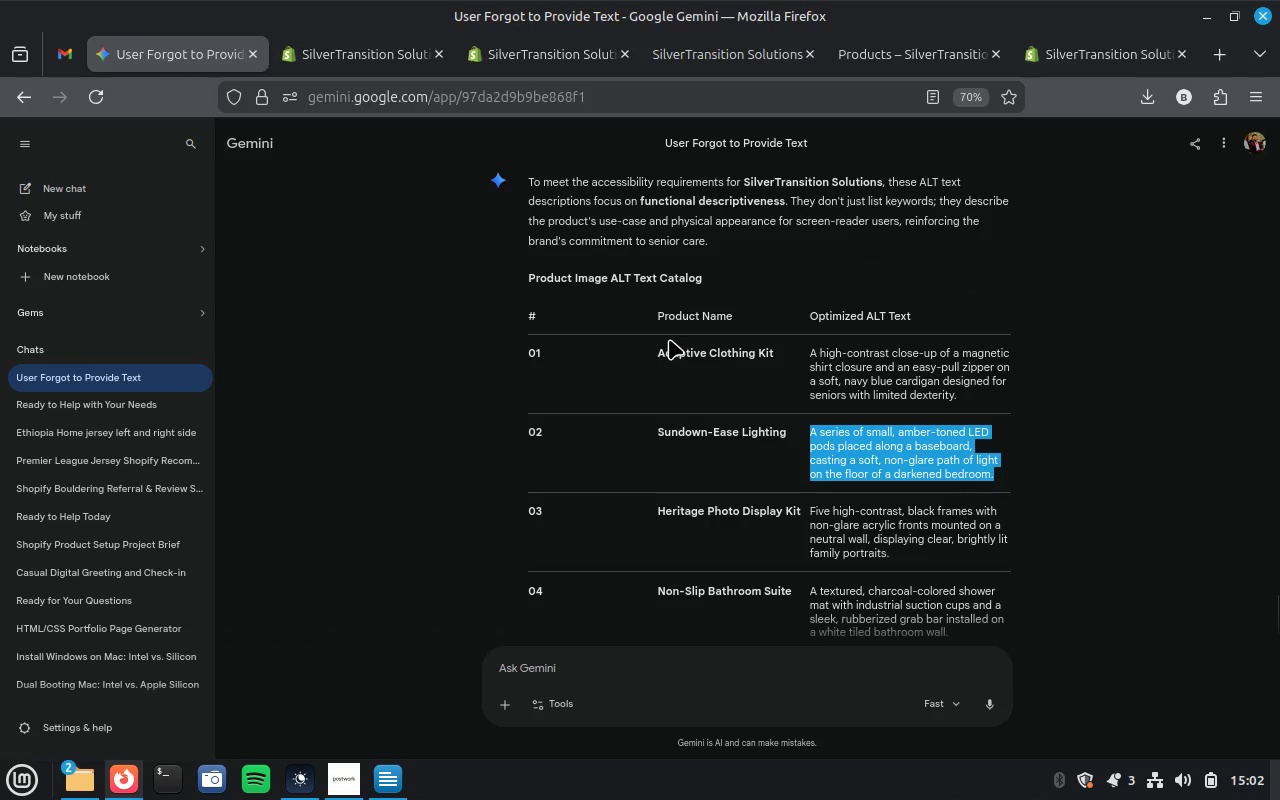 
left_click_drag(start_coordinate=[653, 349], to_coordinate=[972, 395])
 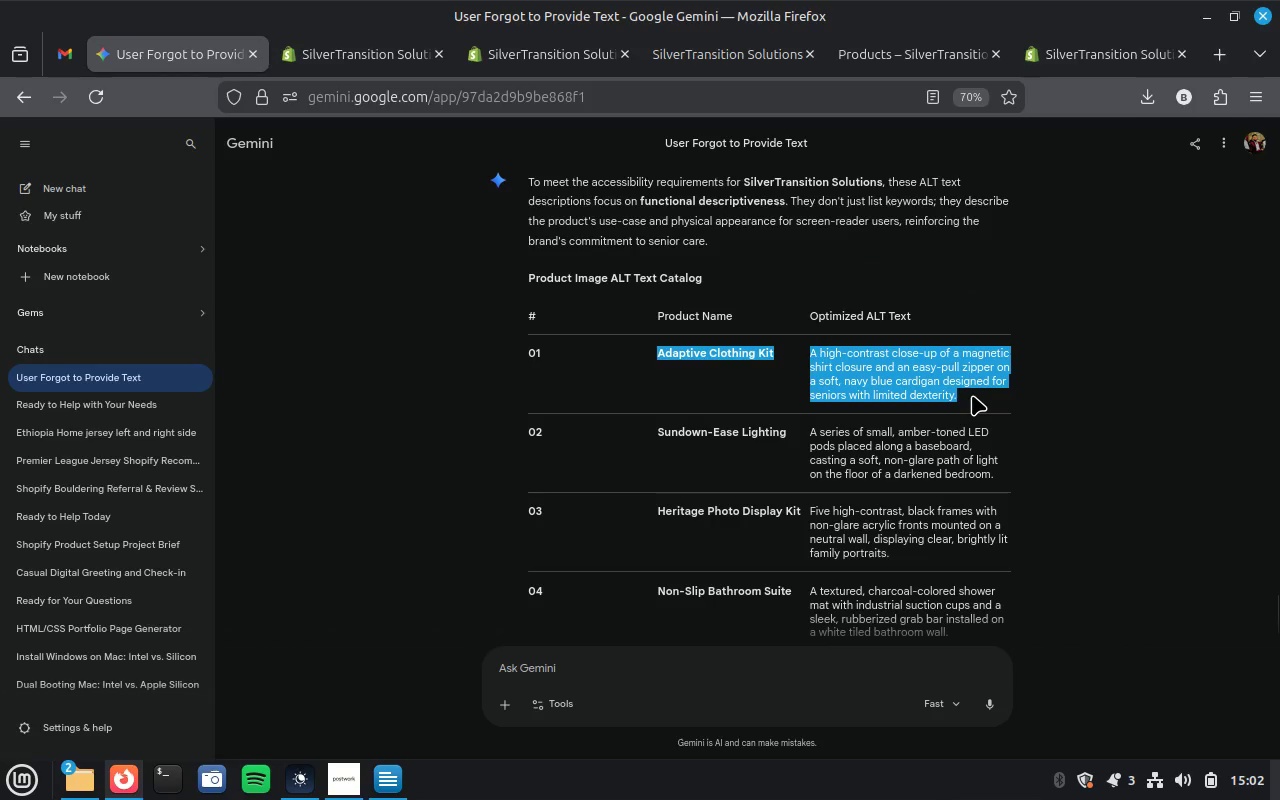 
key(Control+C)
 